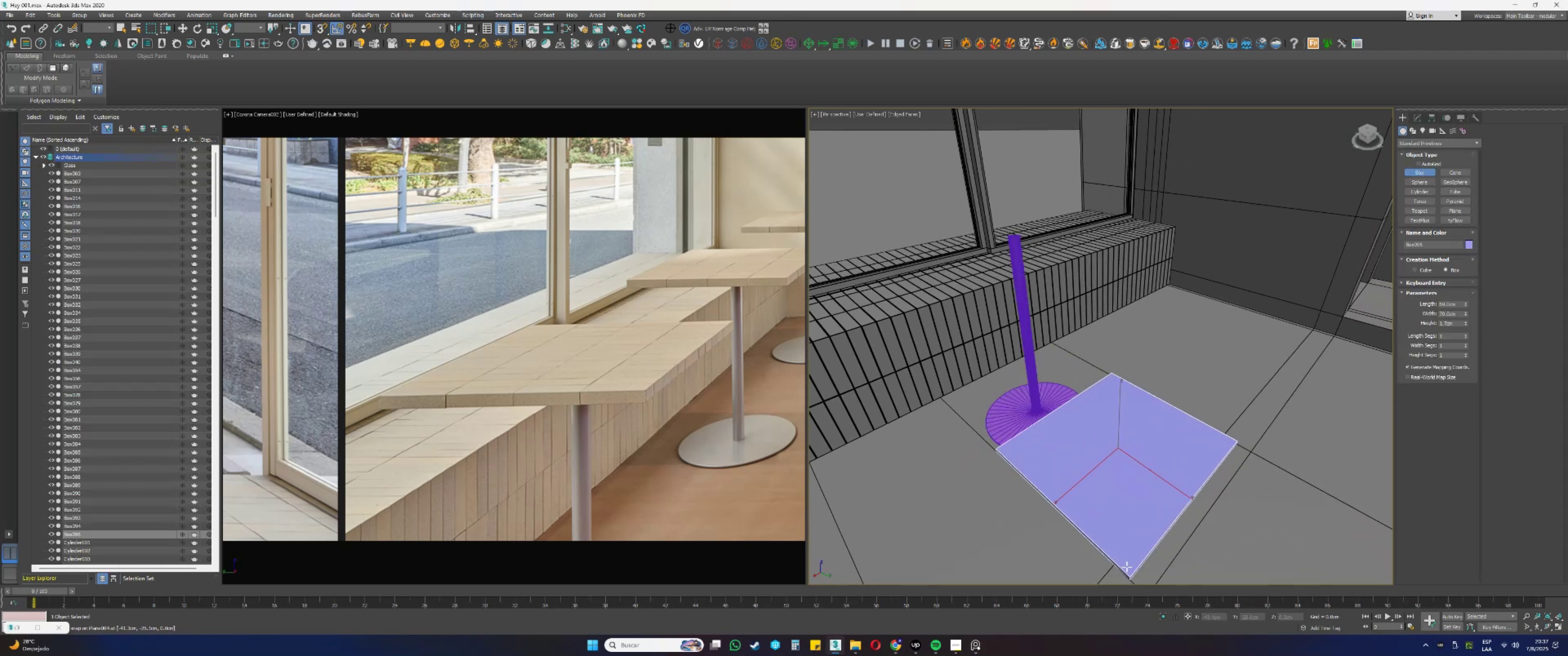 
left_click([1126, 566])
 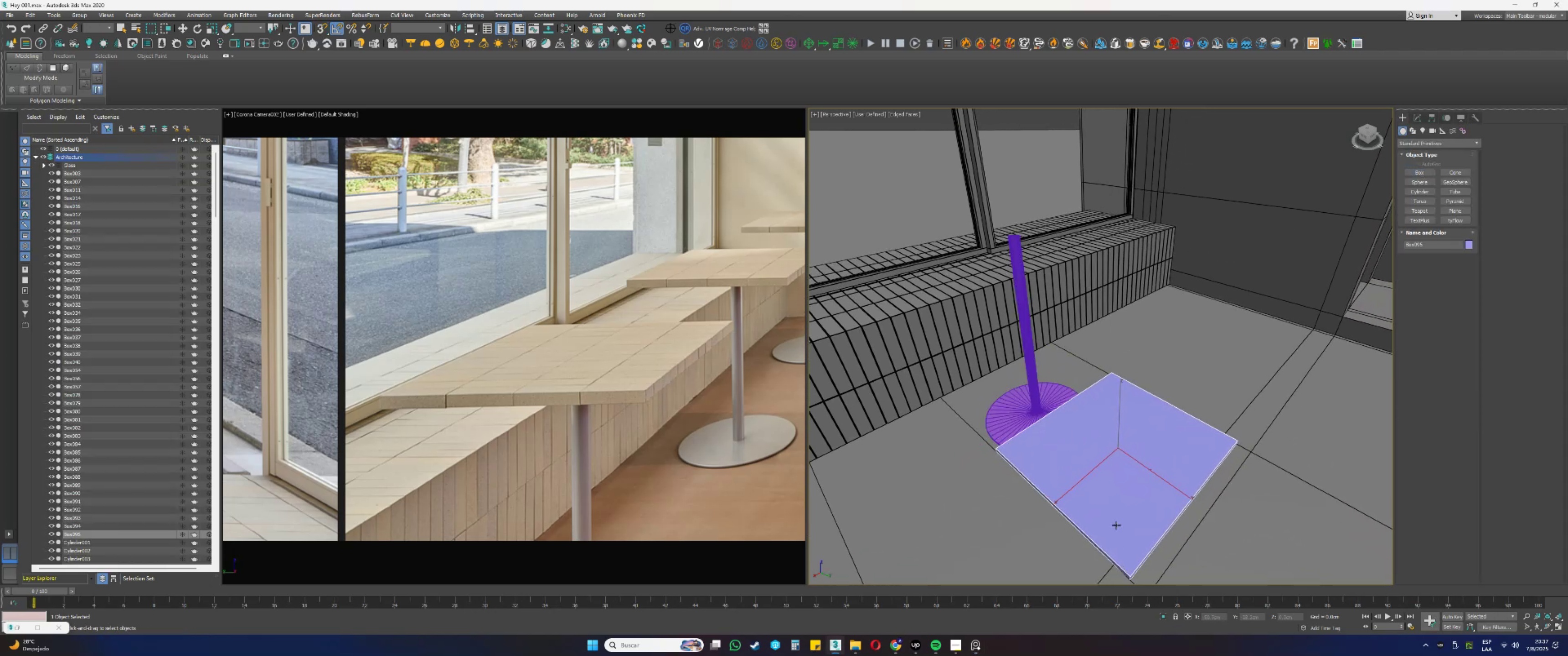 
type(wtz[F3]ss)
 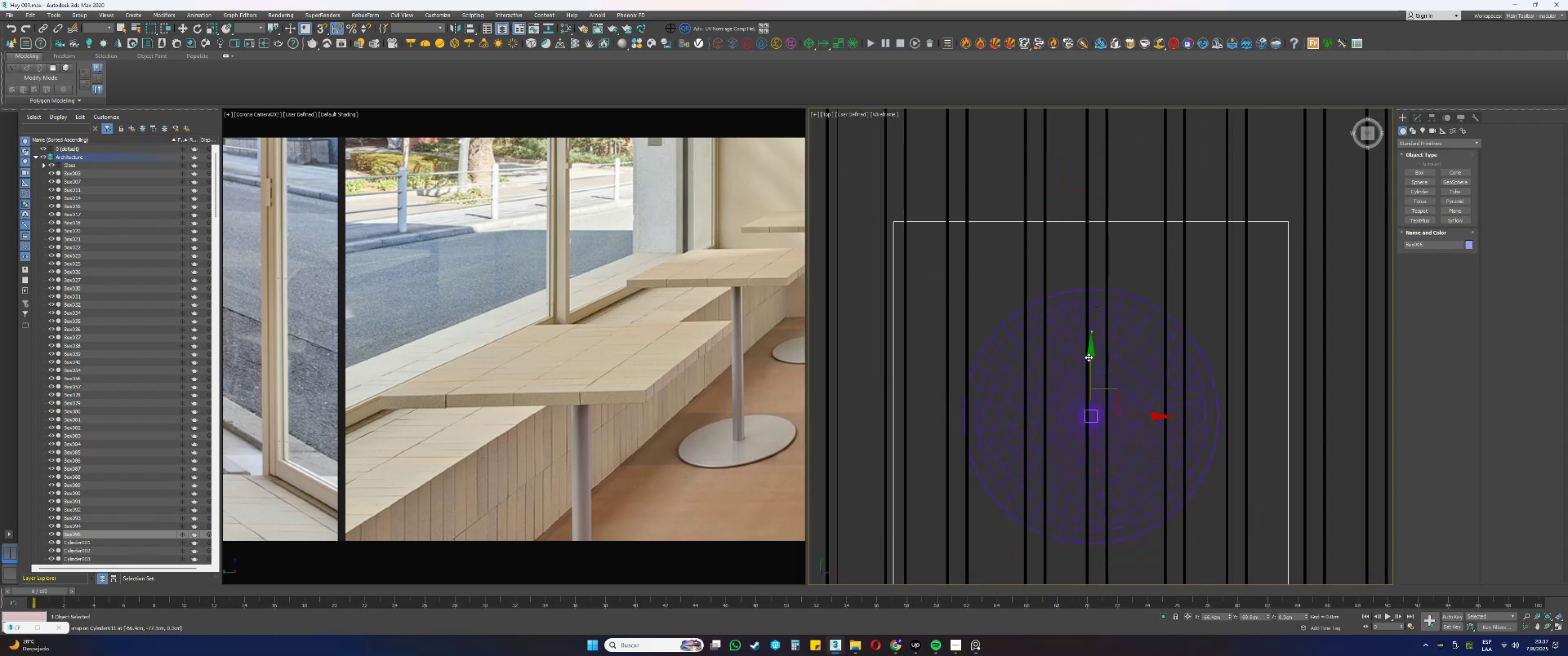 
scroll: coordinate [1083, 354], scroll_direction: down, amount: 2.0
 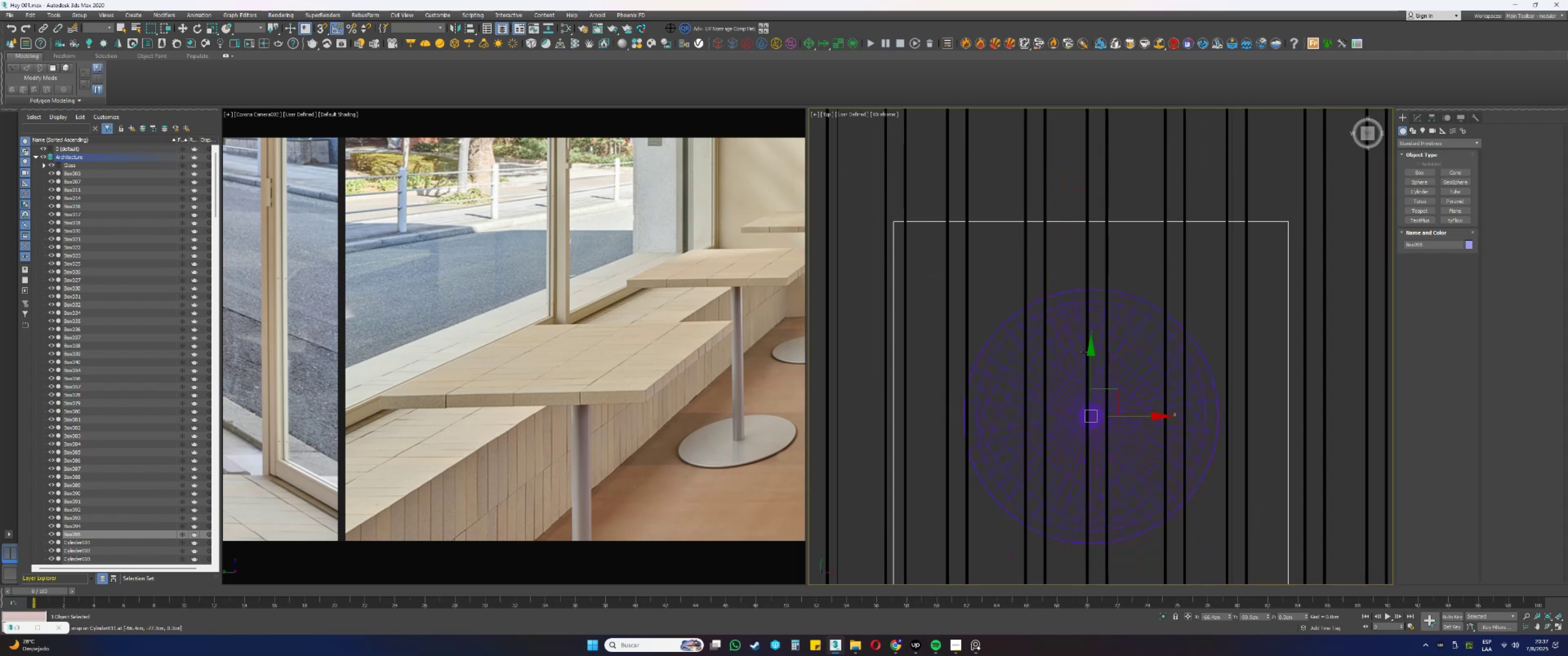 
hold_key(key=AltLeft, duration=0.61)
 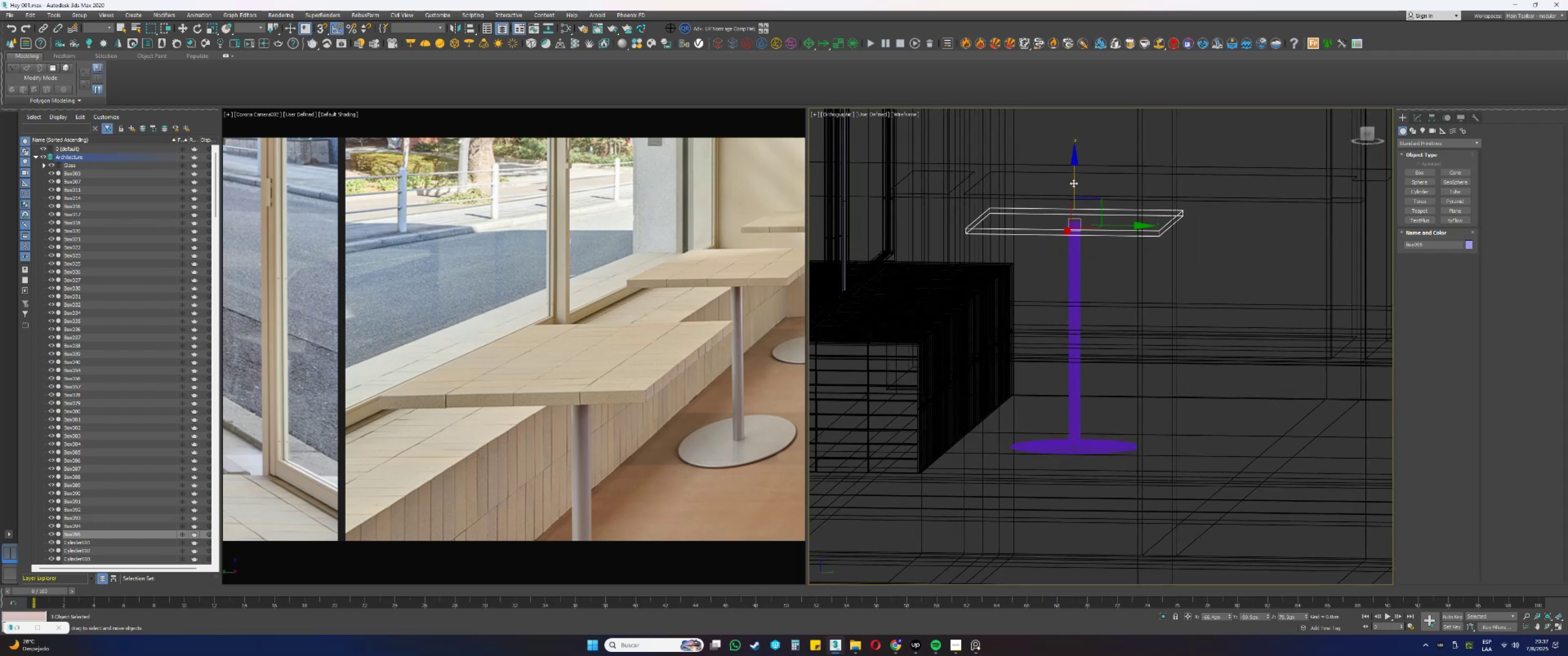 
type(pz[F3])
 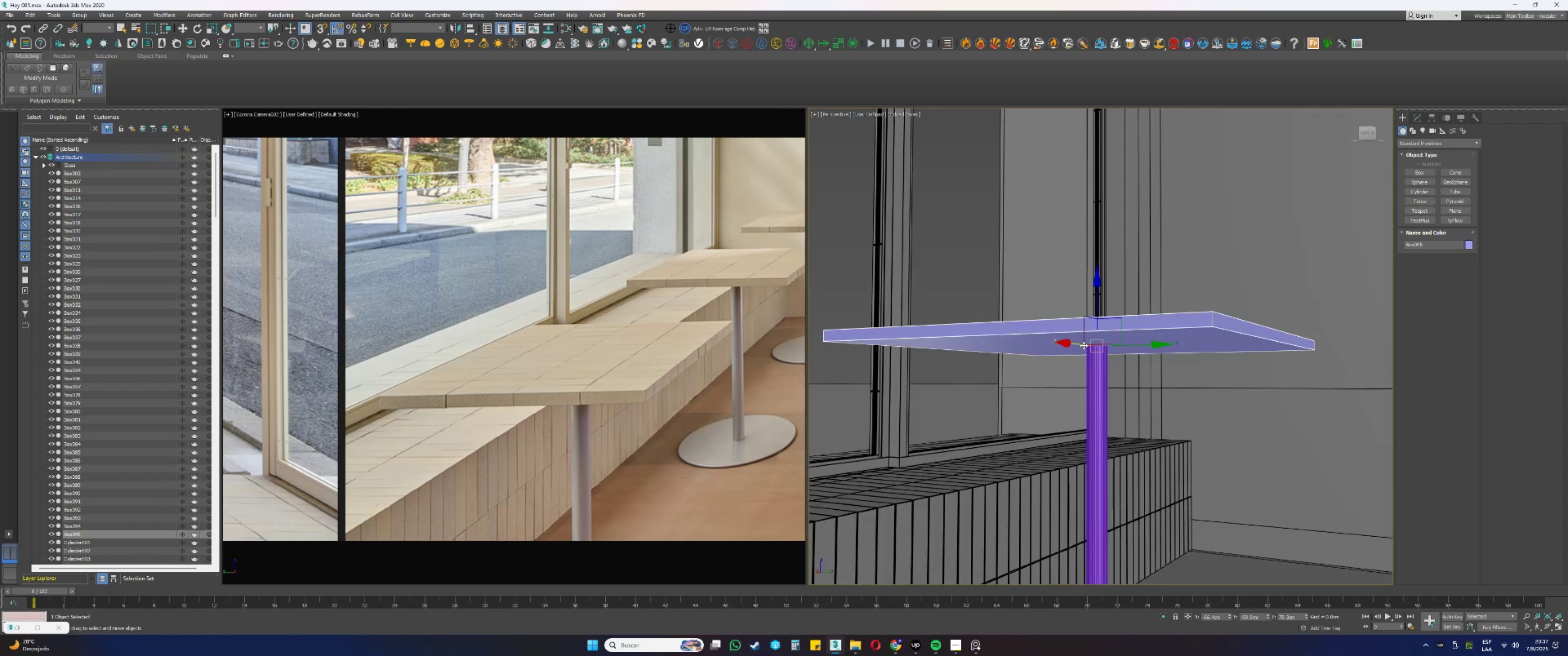 
scroll: coordinate [1111, 360], scroll_direction: up, amount: 1.0
 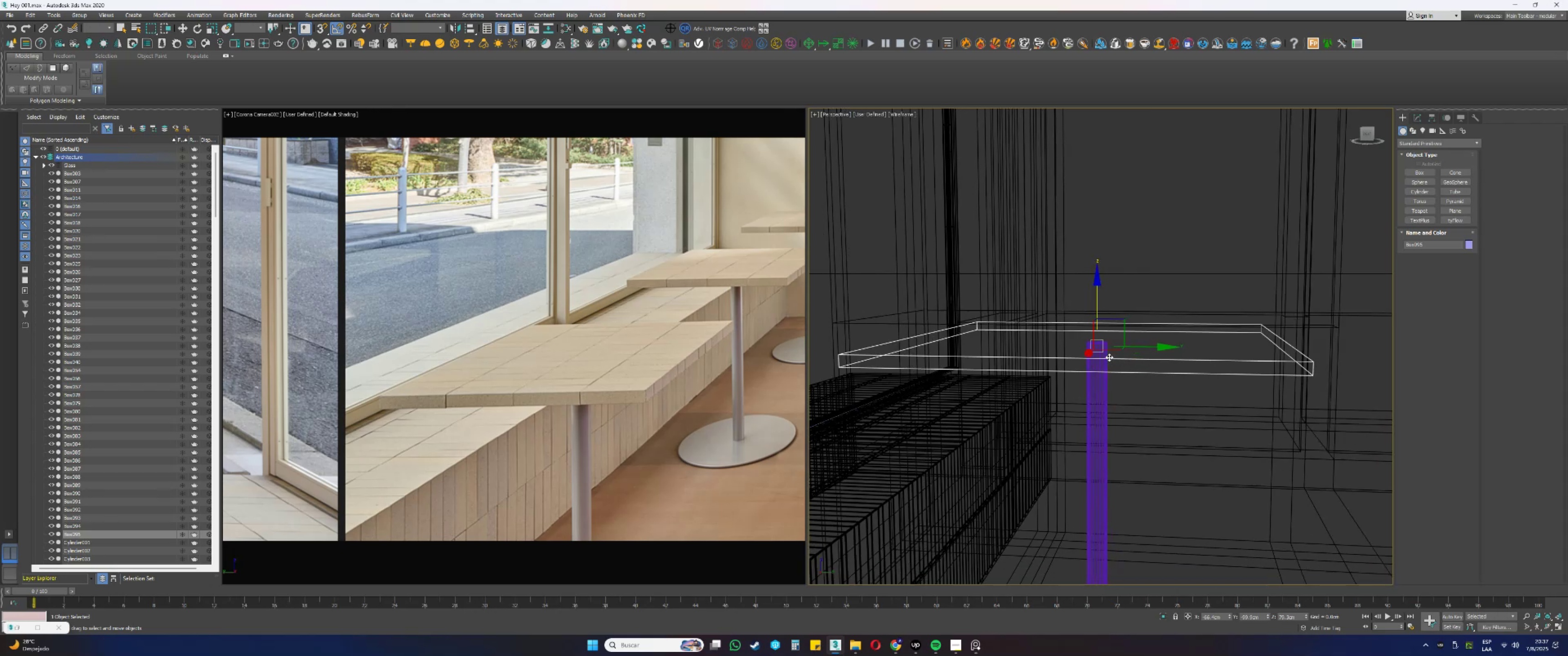 
hold_key(key=AltLeft, duration=0.52)
 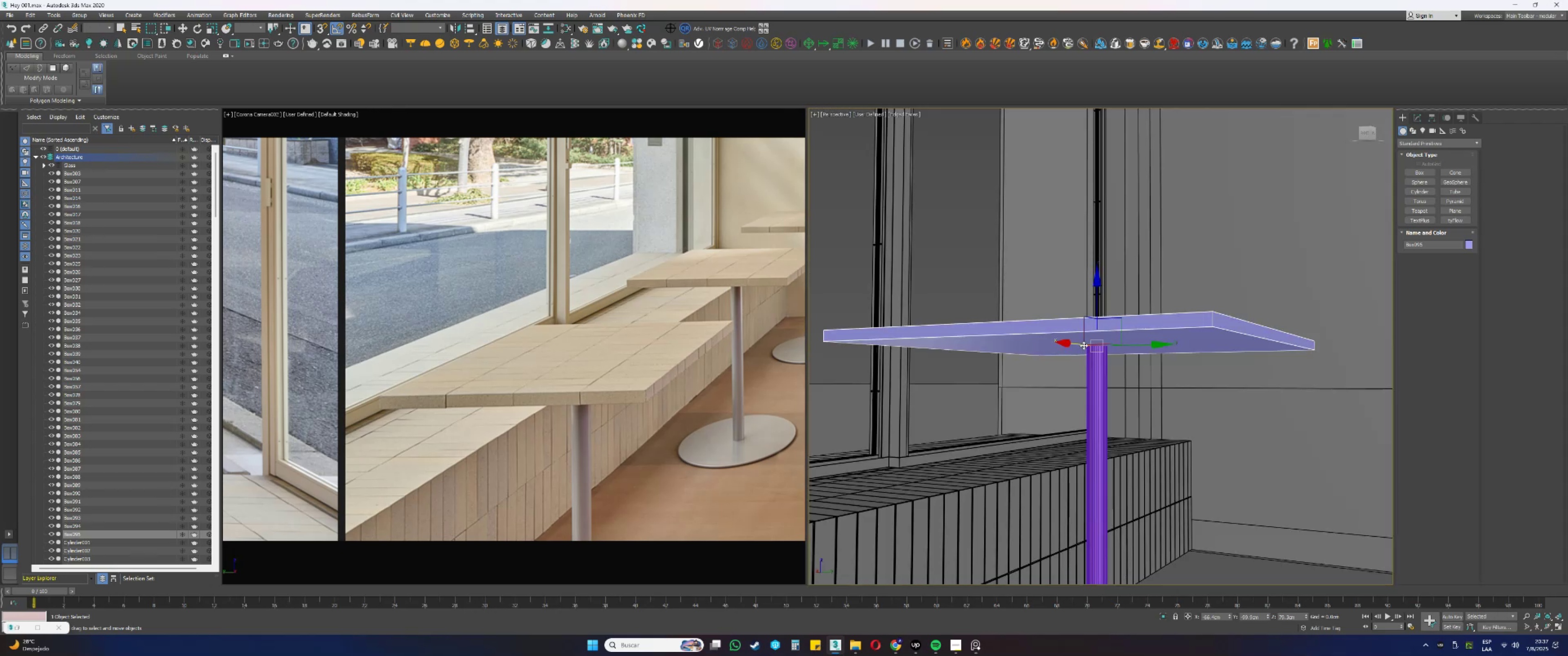 
hold_key(key=AltLeft, duration=0.55)
 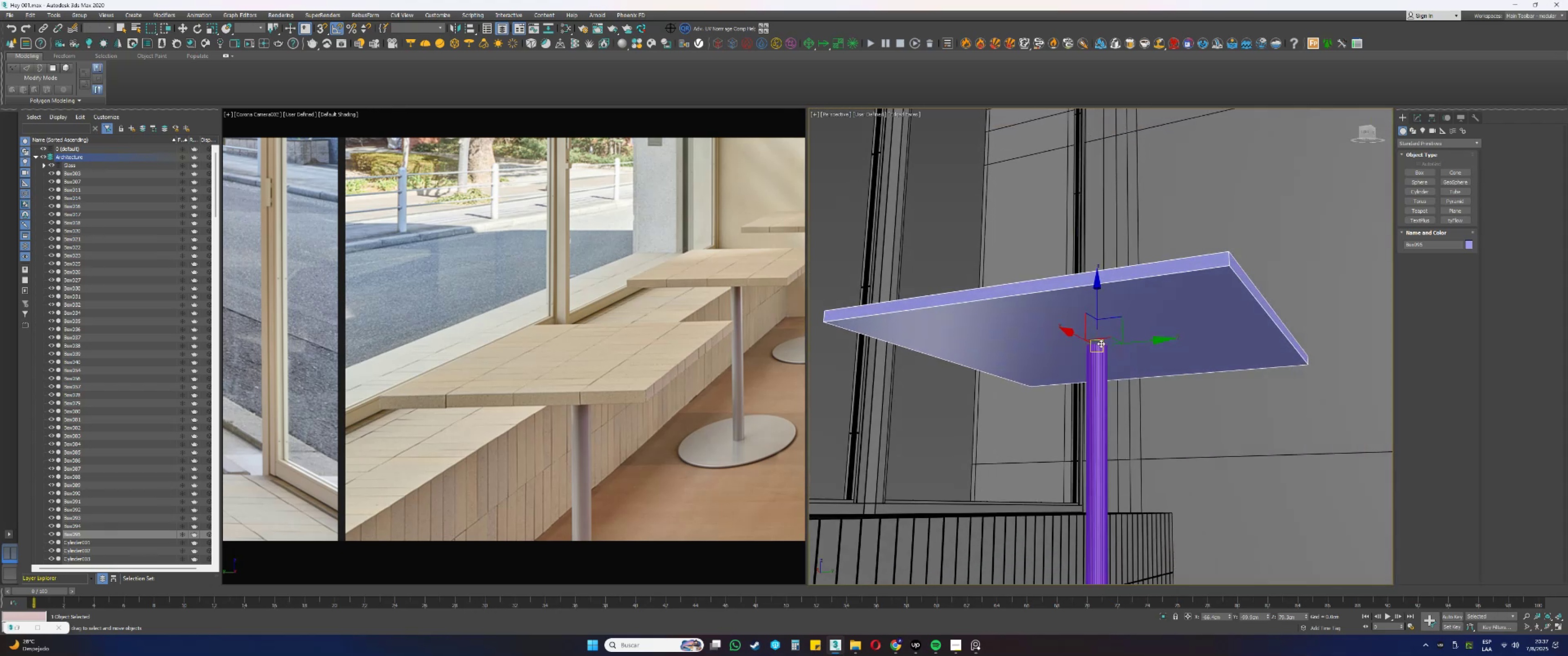 
scroll: coordinate [1104, 338], scroll_direction: up, amount: 1.0
 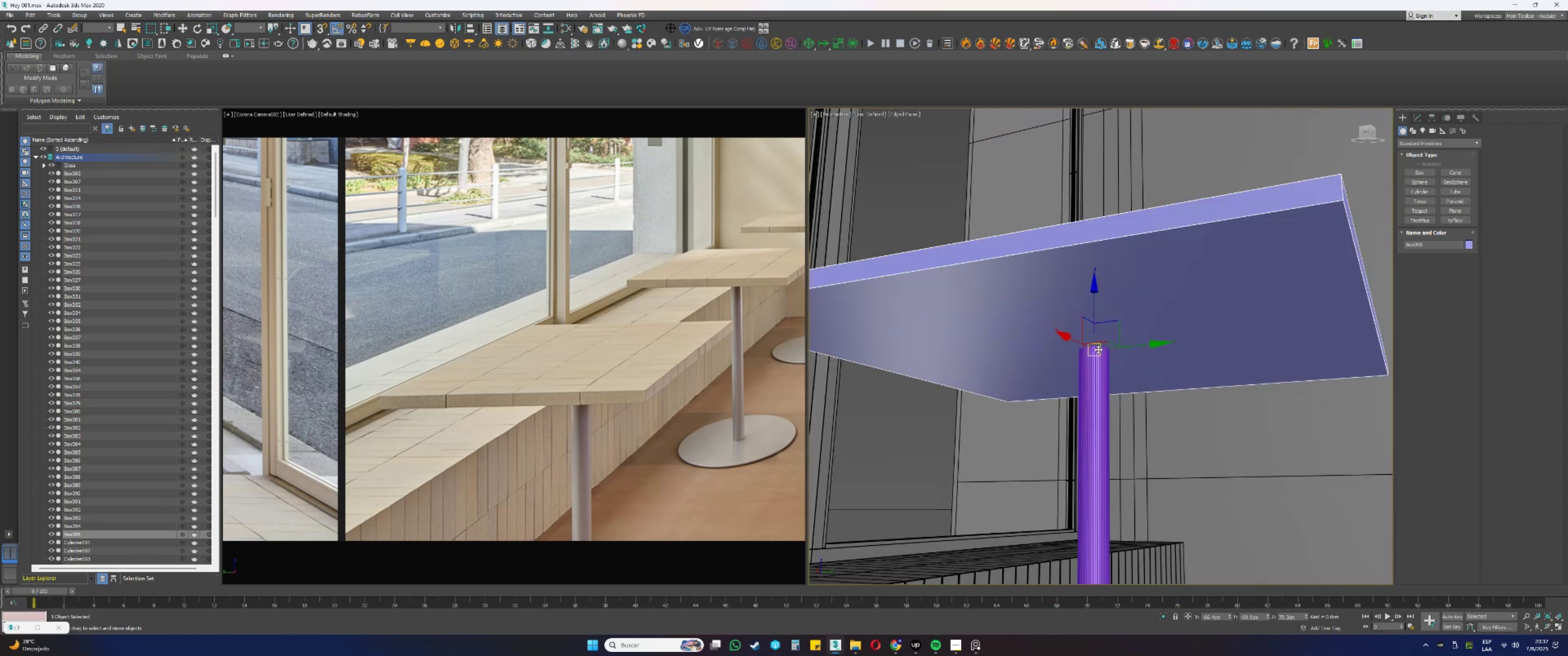 
key(Alt+AltLeft)
 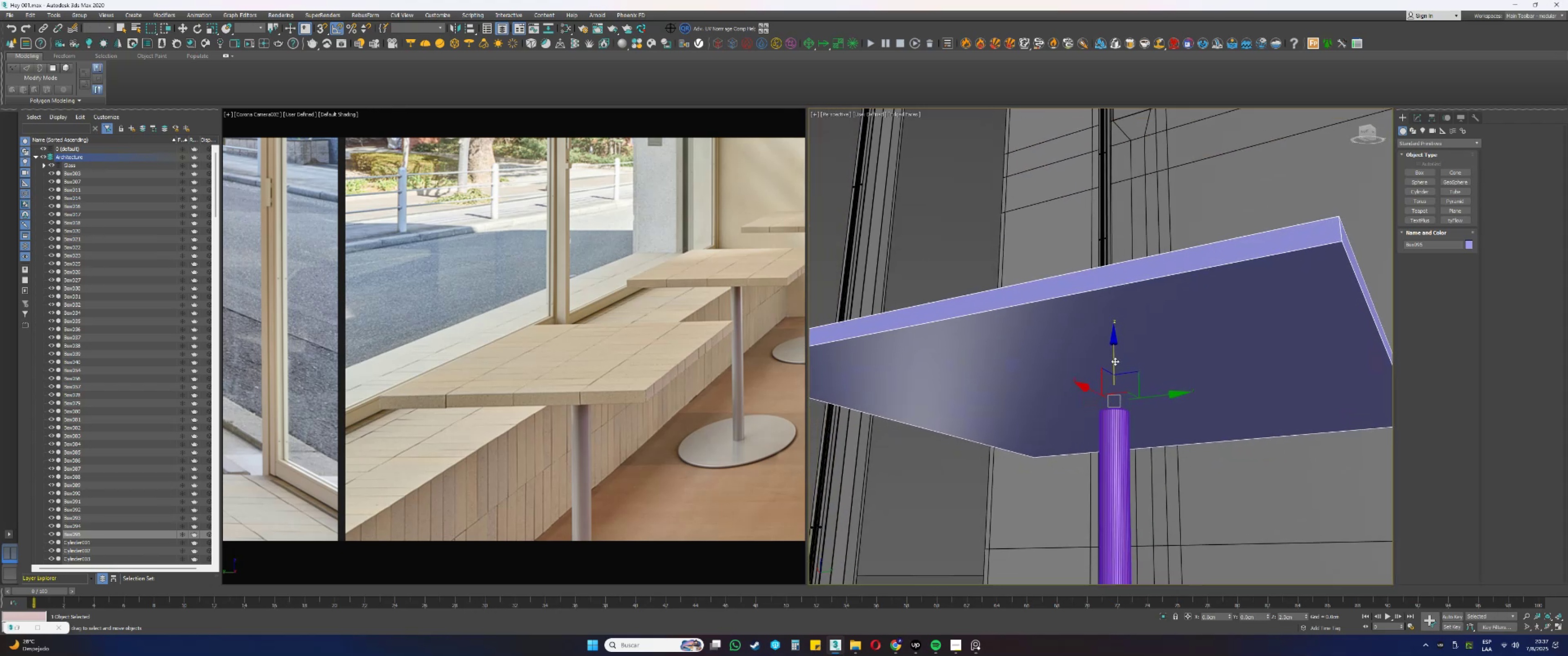 
scroll: coordinate [1117, 420], scroll_direction: up, amount: 4.0
 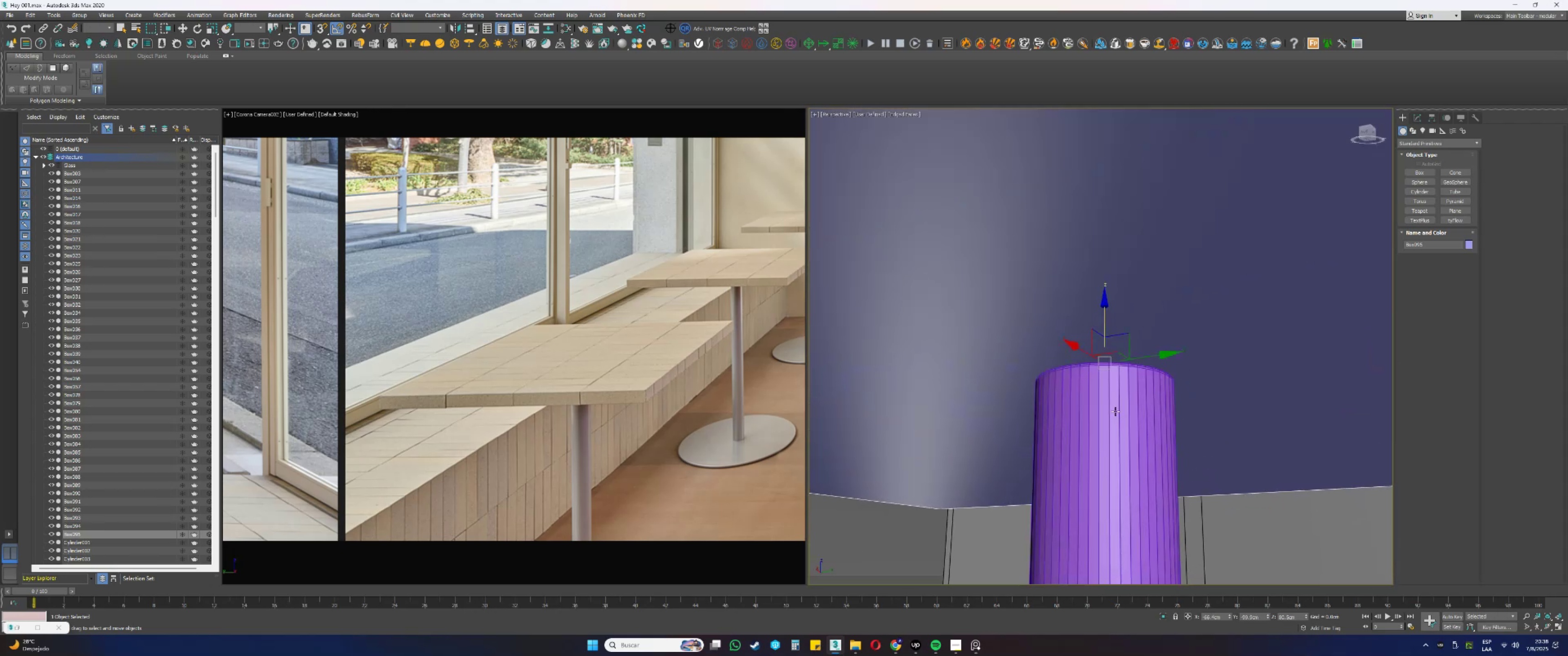 
type([F3]fzsspz[F3])
 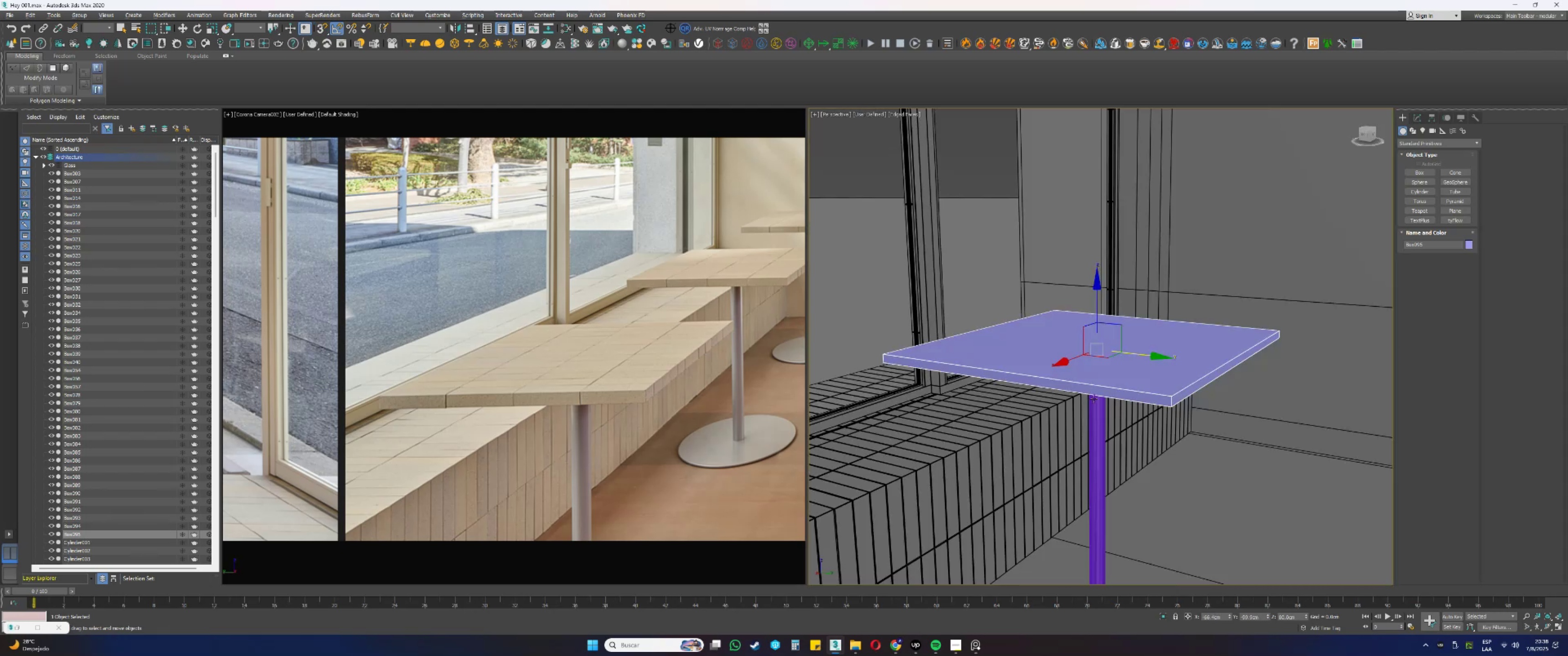 
scroll: coordinate [1101, 344], scroll_direction: up, amount: 9.0
 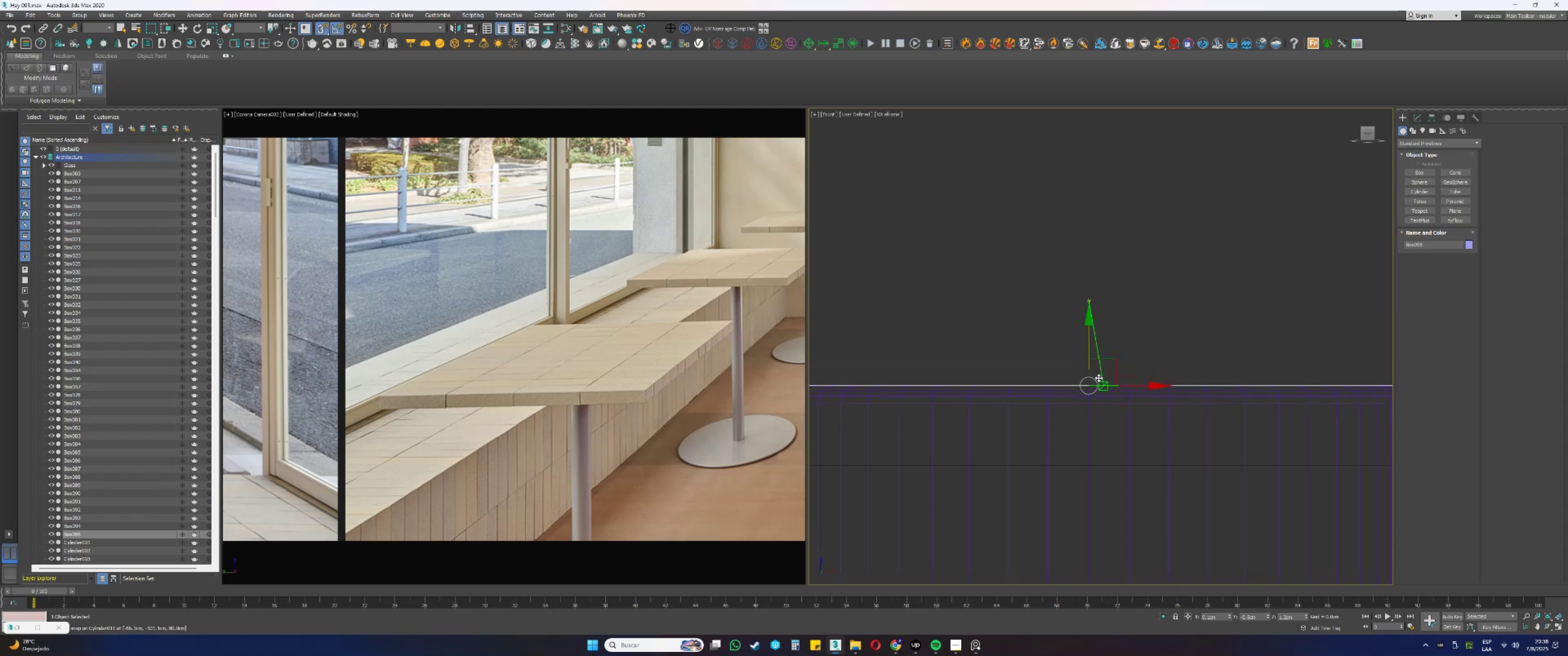 
scroll: coordinate [1098, 352], scroll_direction: down, amount: 8.0
 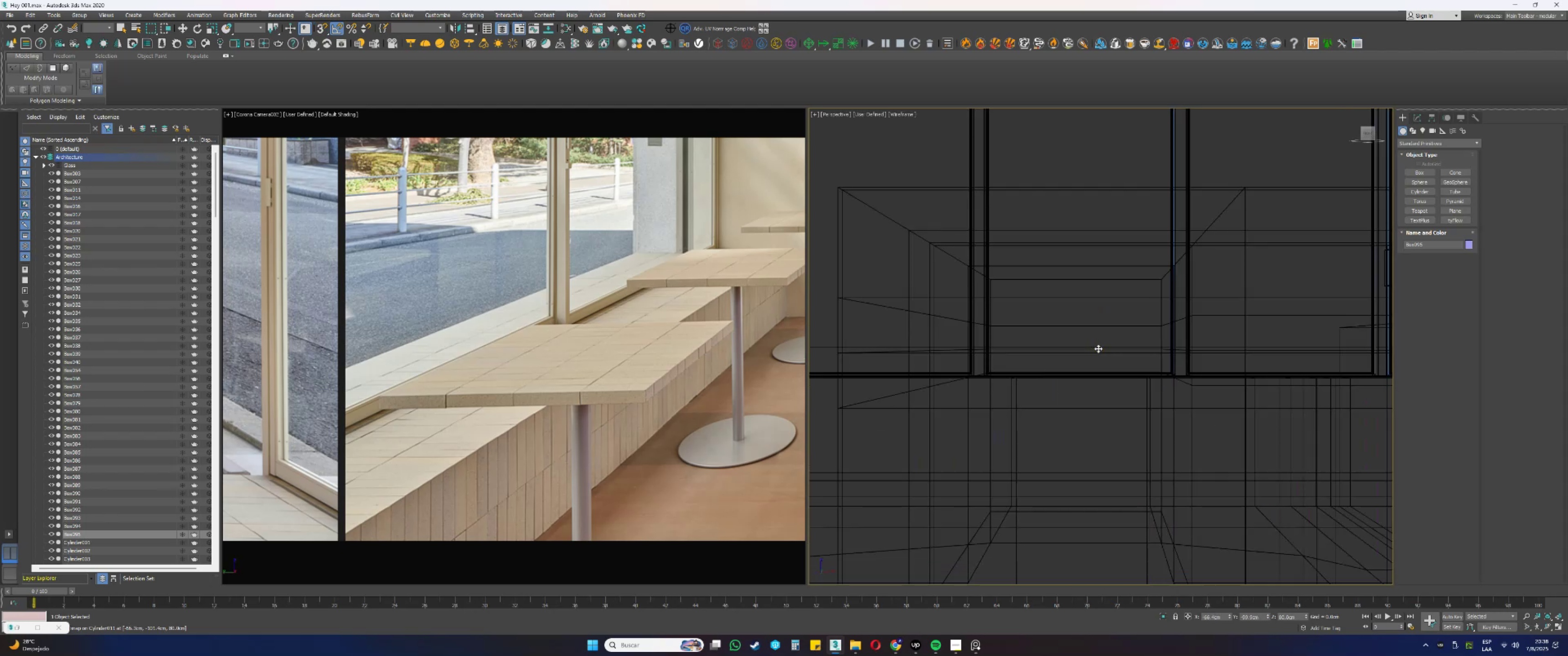 
hold_key(key=AltLeft, duration=0.71)
 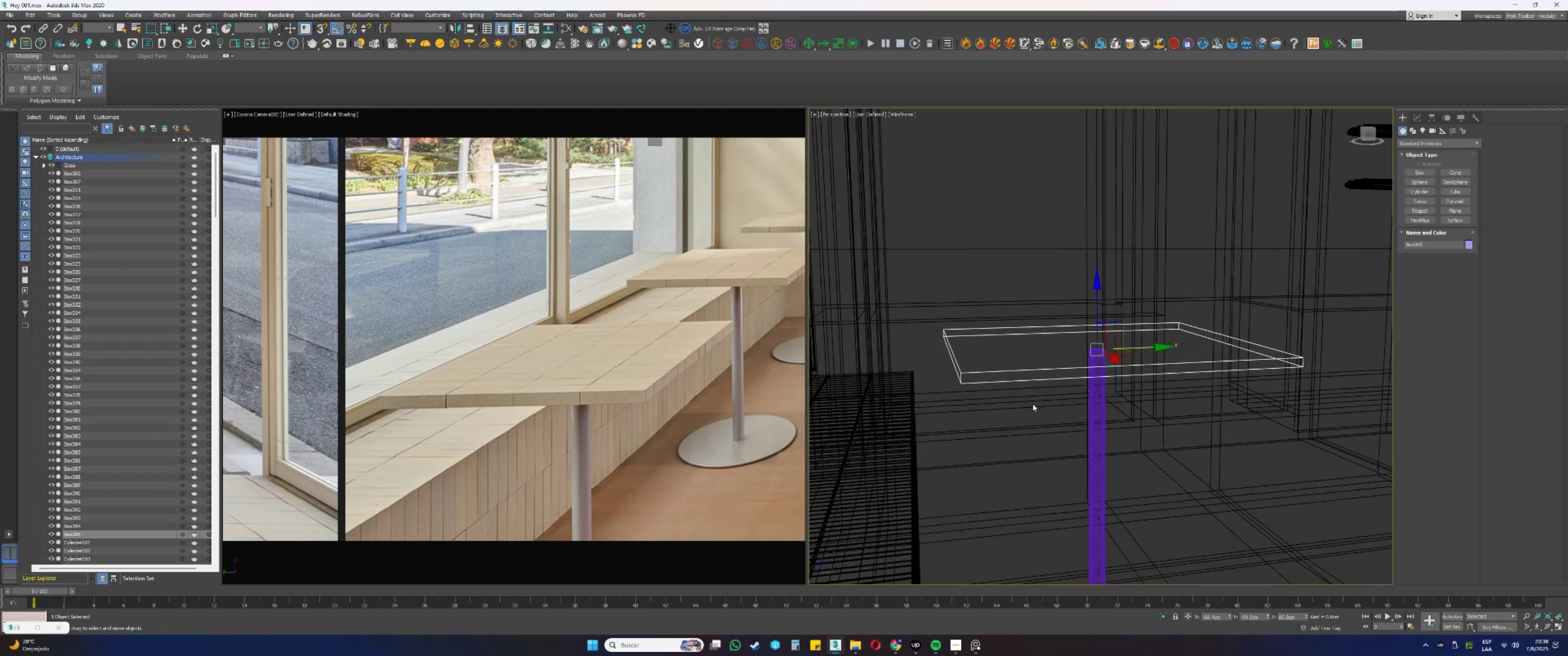 
hold_key(key=AltLeft, duration=0.5)
 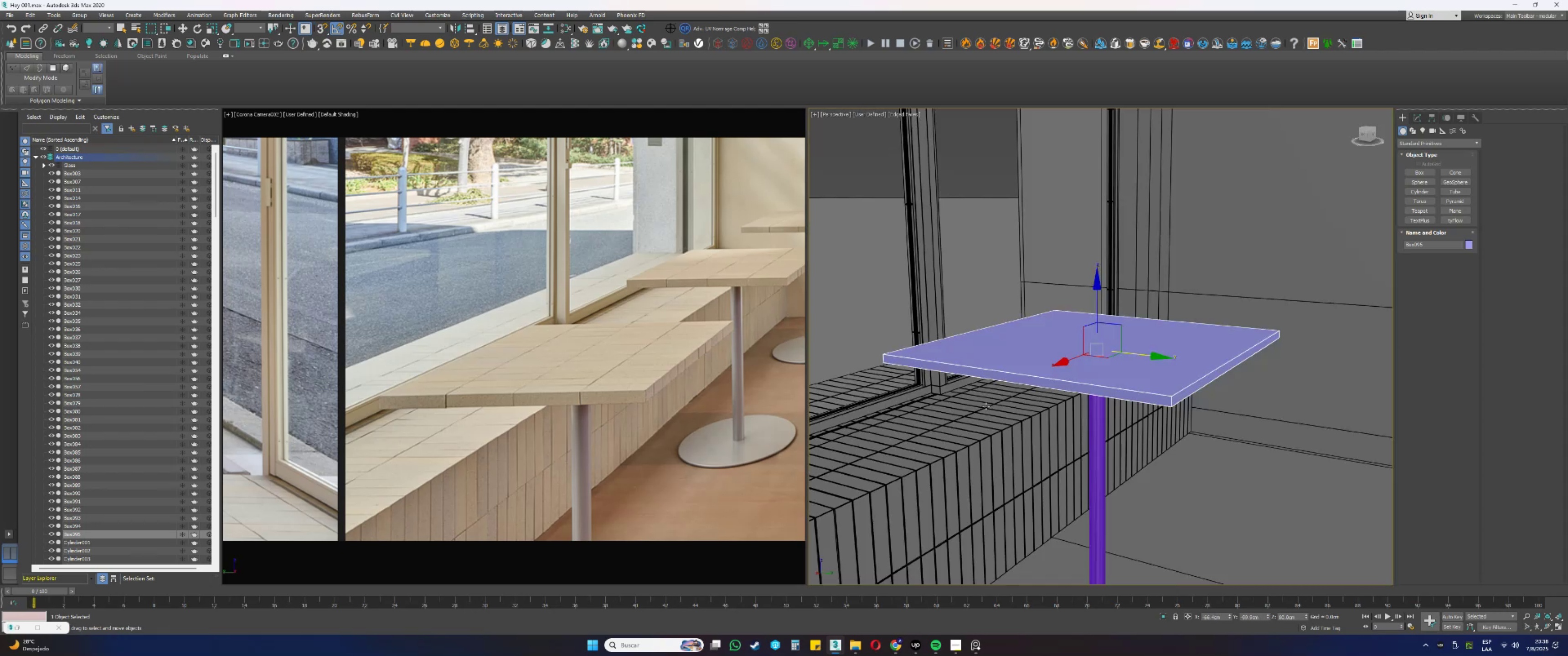 
hold_key(key=AltLeft, duration=0.6)
 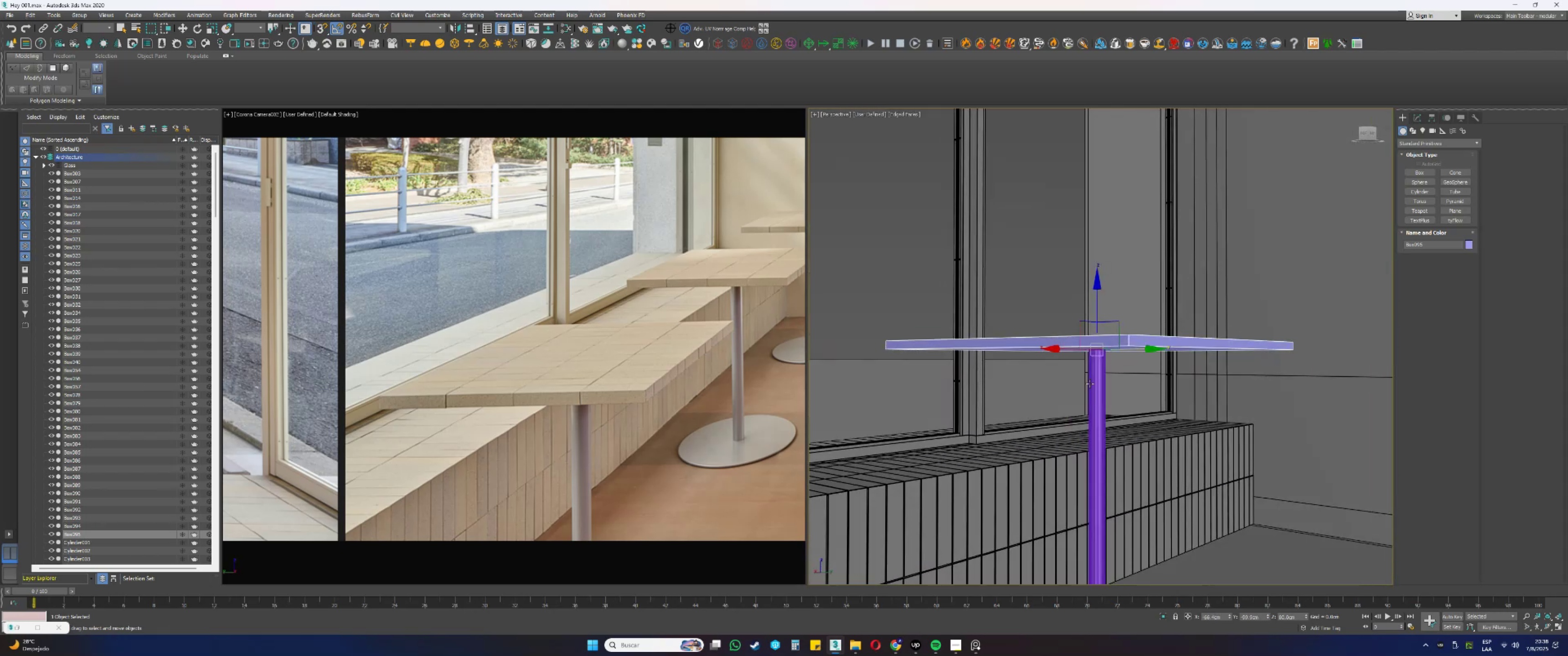 
scroll: coordinate [1098, 377], scroll_direction: down, amount: 1.0
 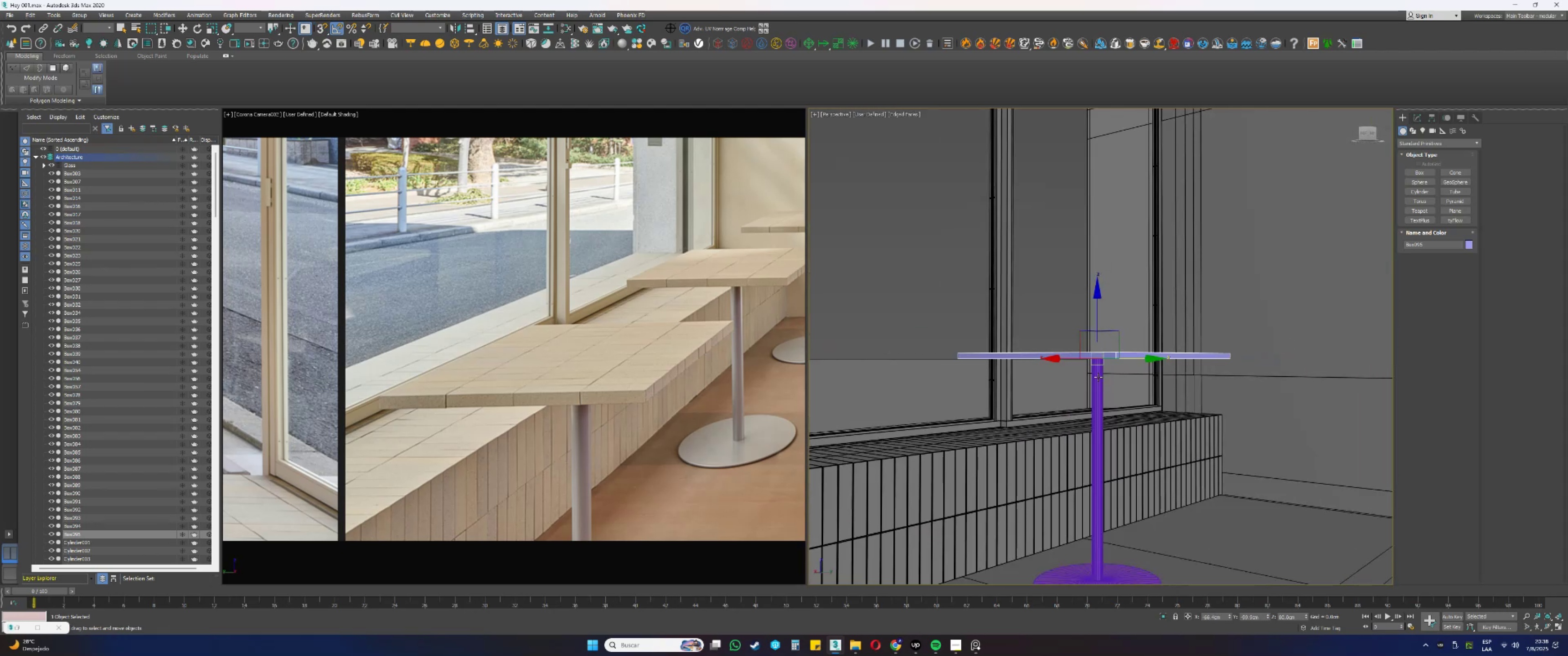 
hold_key(key=AltLeft, duration=0.39)
 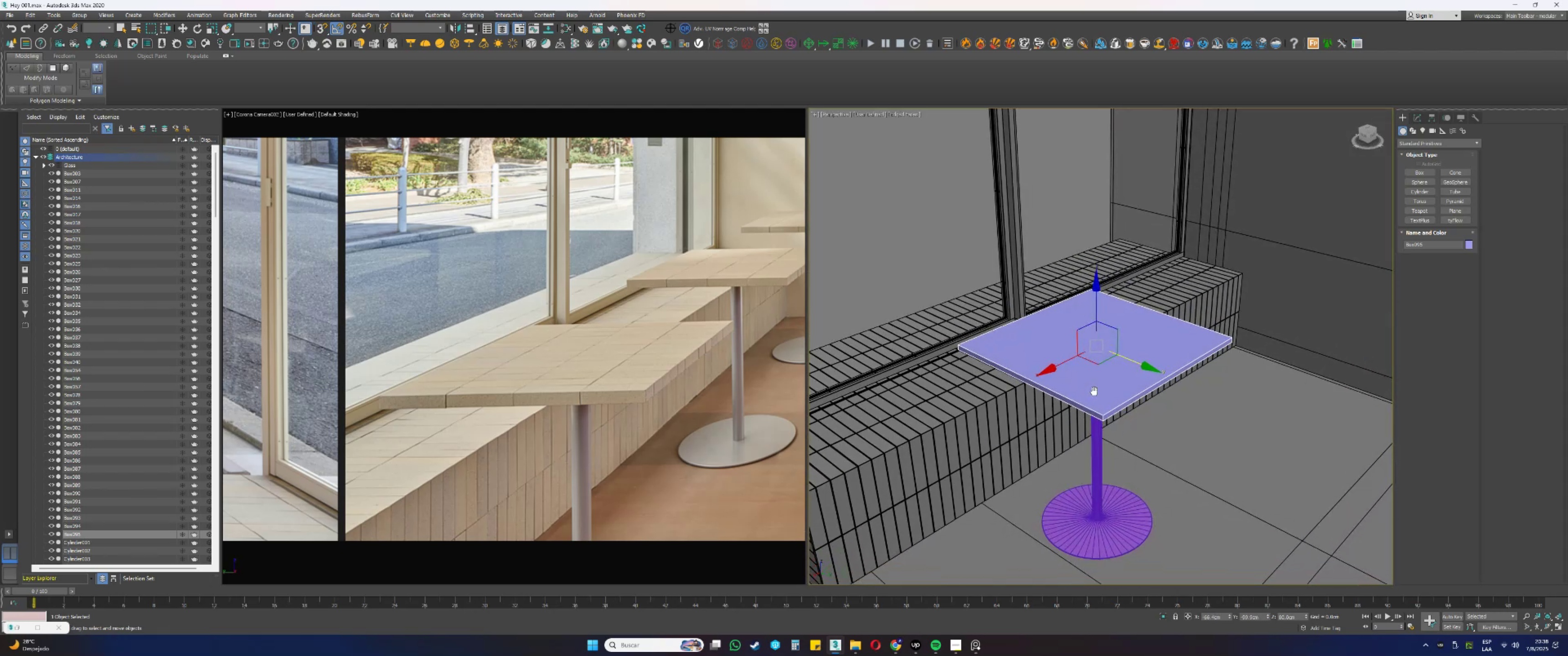 
hold_key(key=AltLeft, duration=0.32)
scroll: coordinate [1096, 364], scroll_direction: up, amount: 1.0
 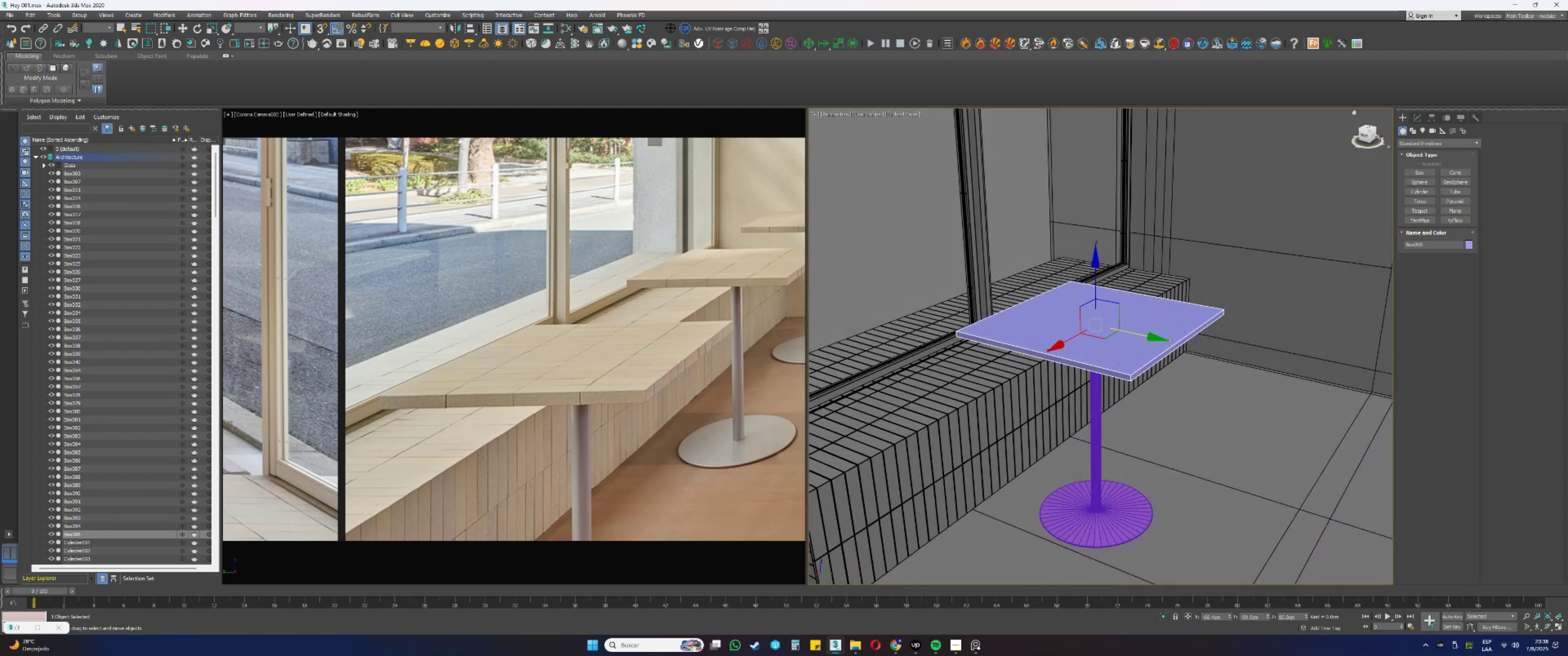 
left_click([1418, 120])
 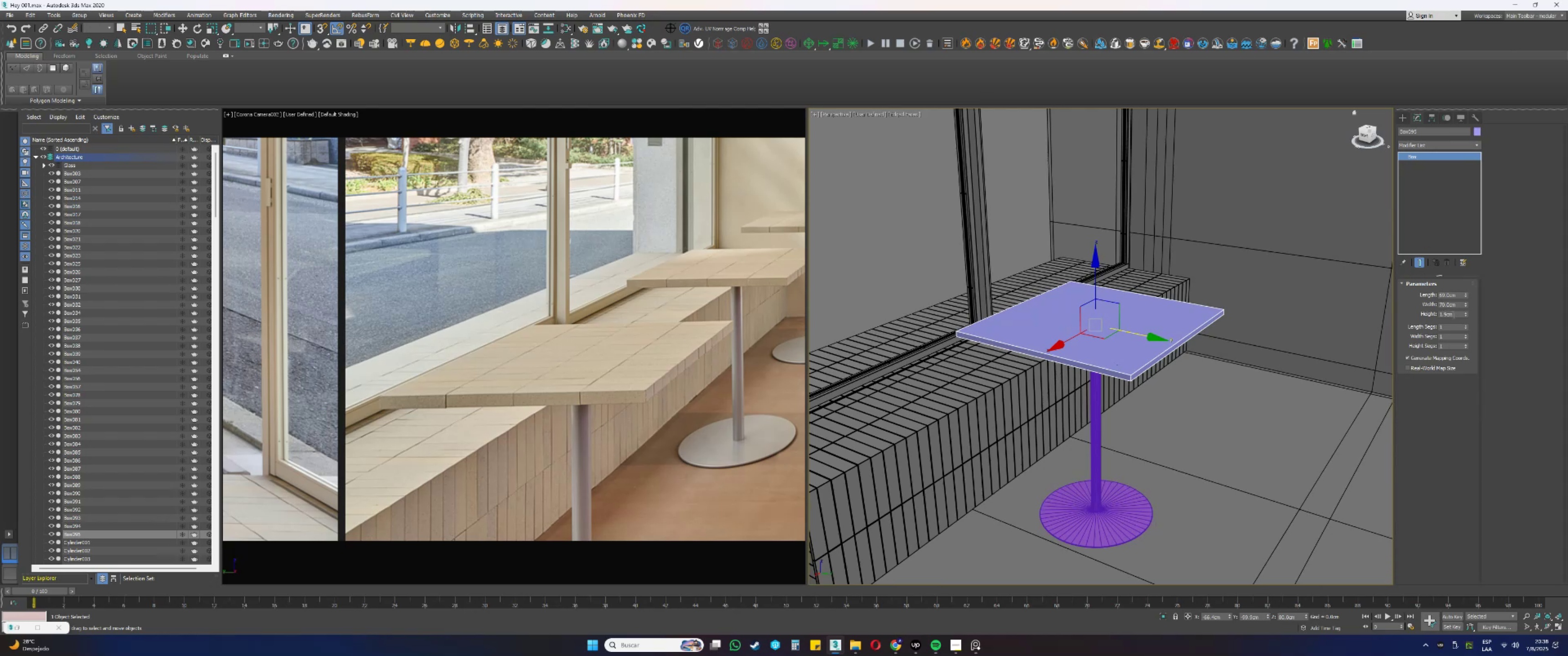 
key(3)
 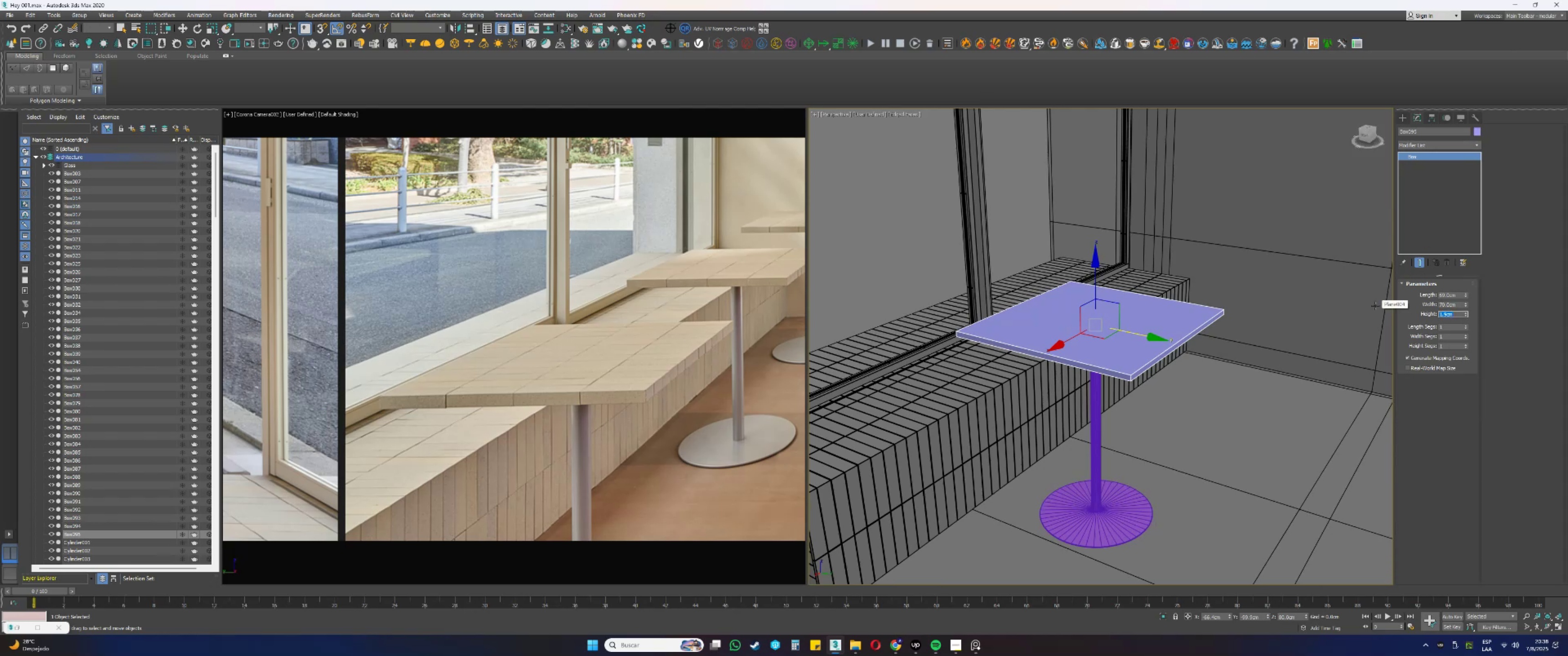 
key(NumpadEnter)
 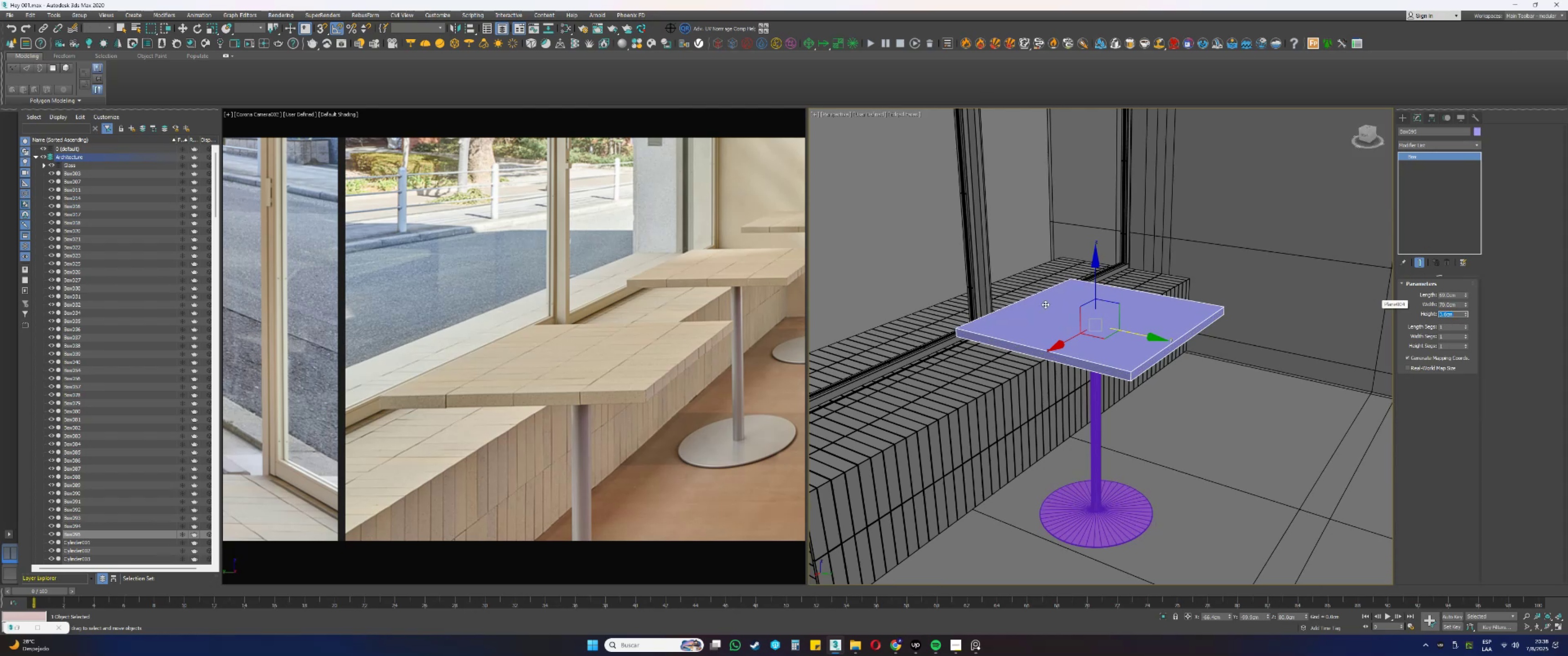 
key(Alt+AltLeft)
 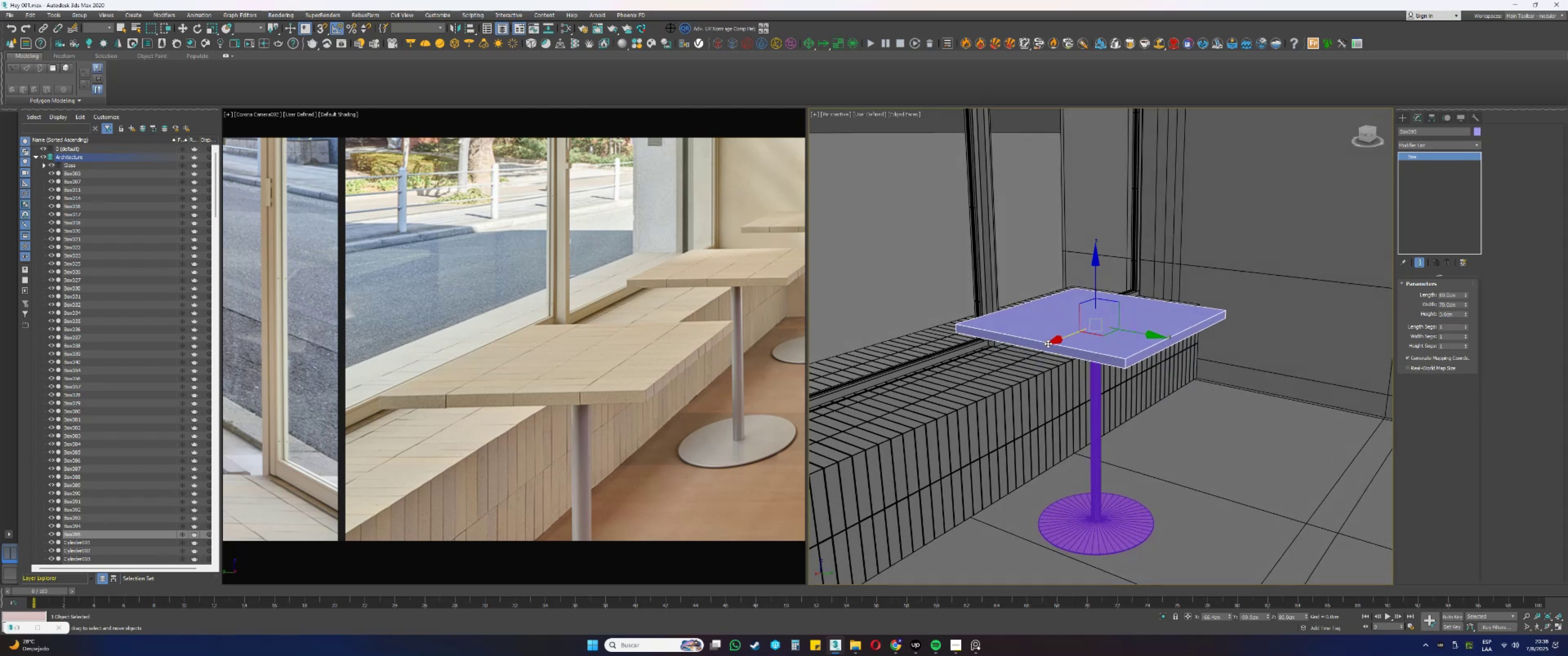 
scroll: coordinate [1063, 328], scroll_direction: up, amount: 1.0
 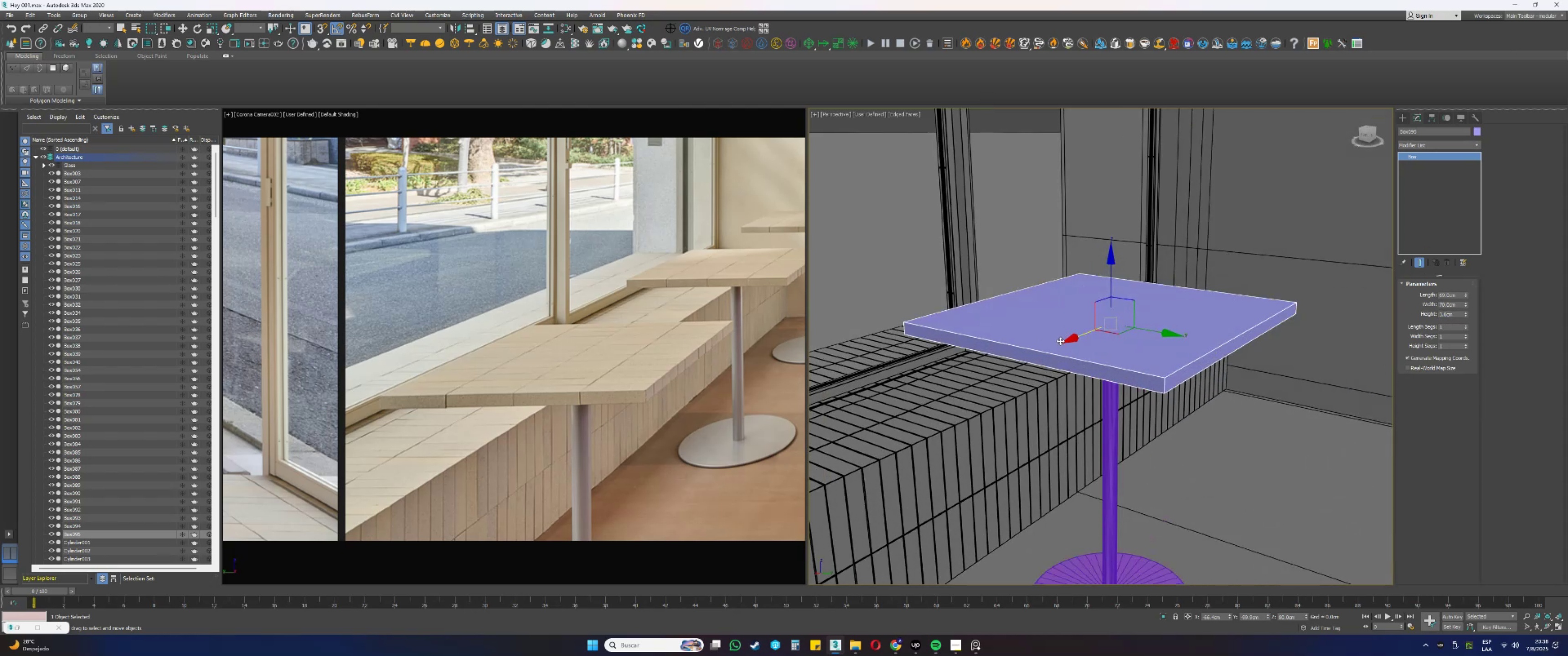 
key(Alt+AltLeft)
 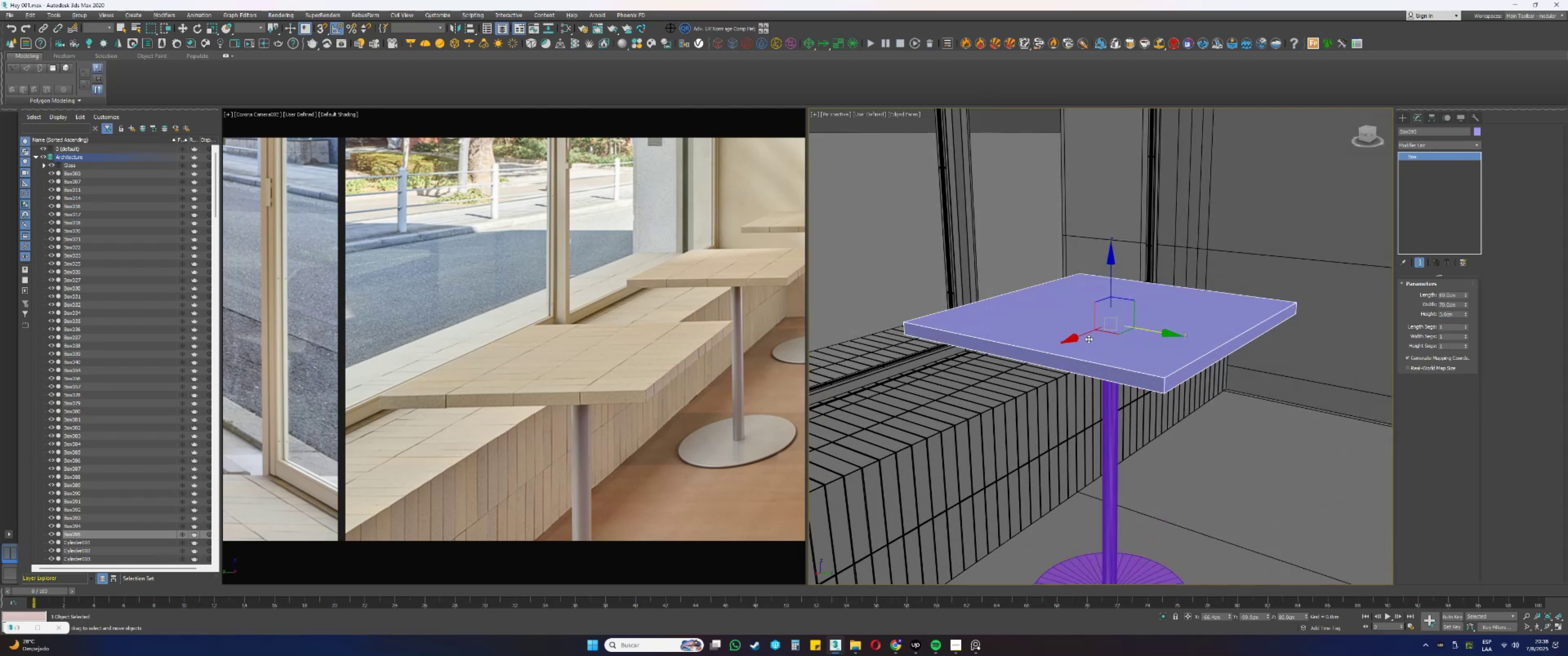 
key(Alt+AltLeft)
 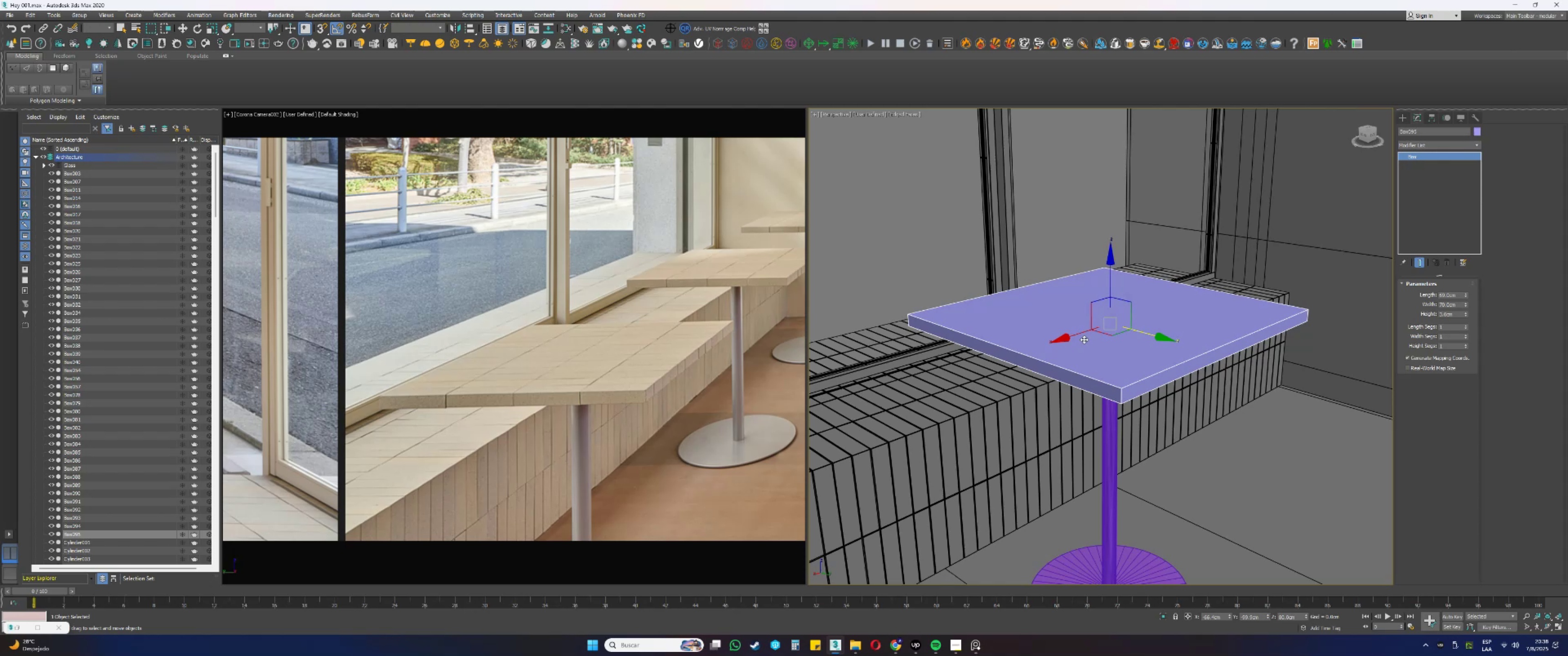 
wait(8.59)
 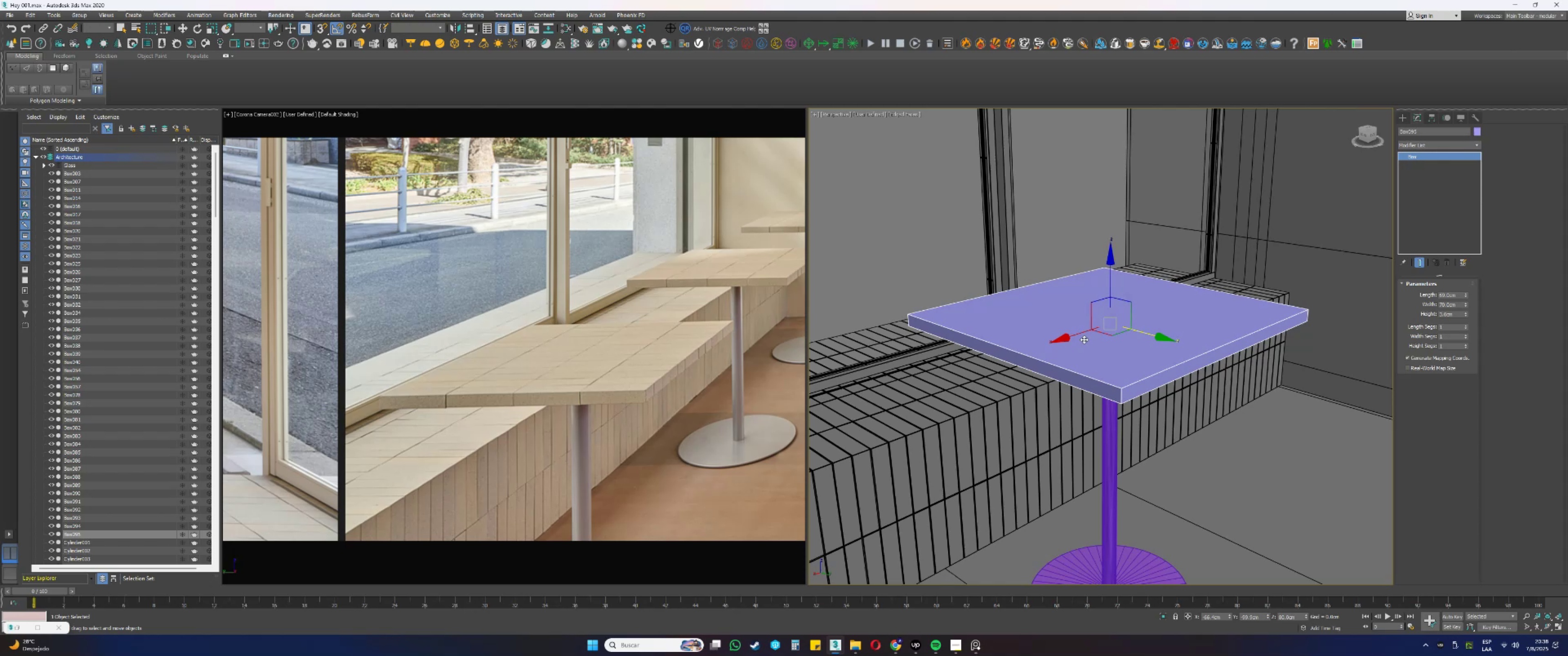 
key(E)
 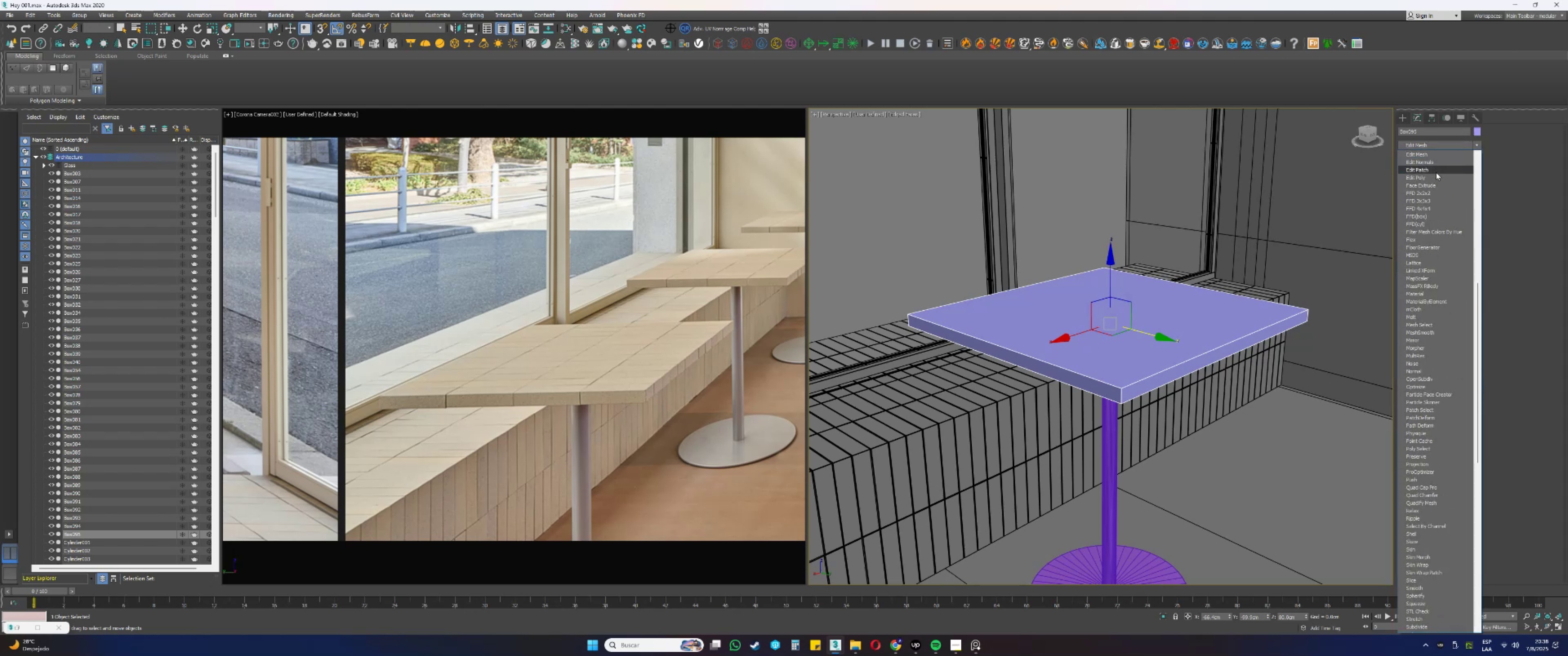 
left_click([1428, 179])
 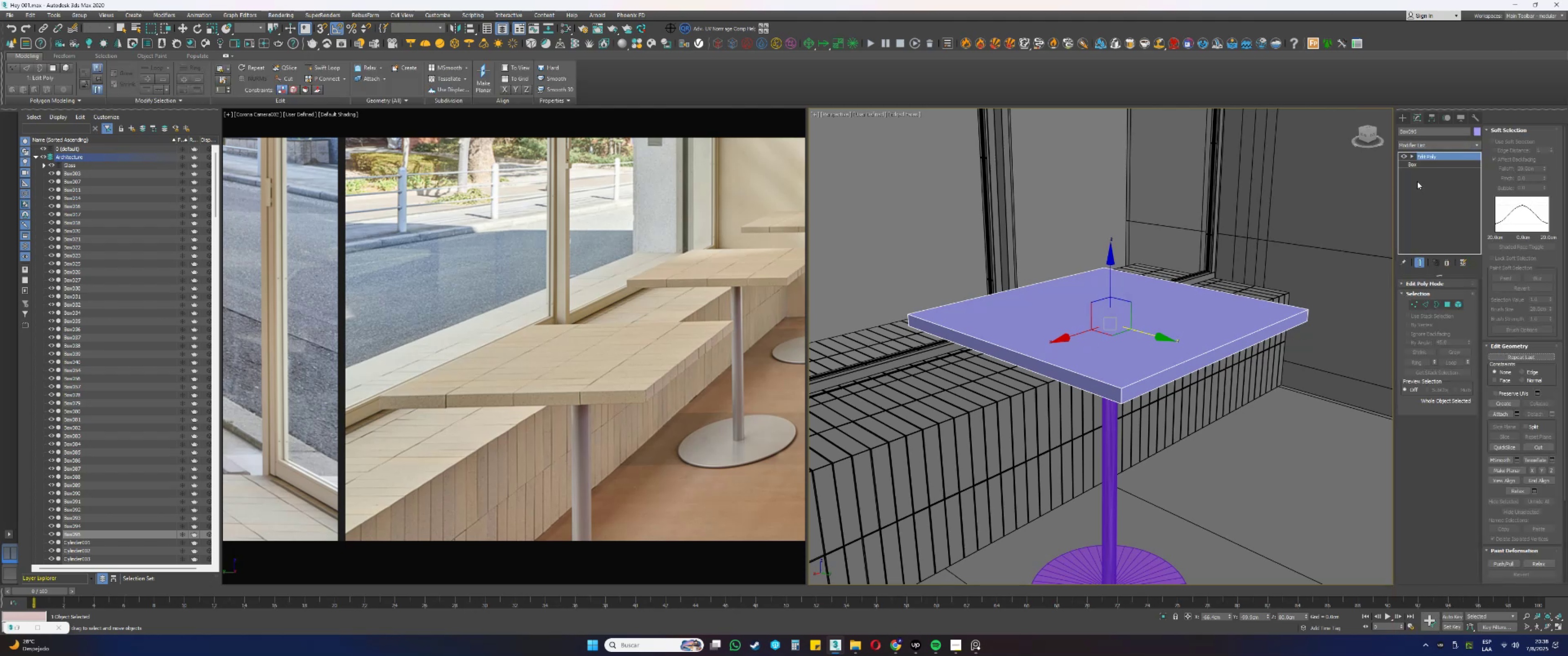 
key(4)
 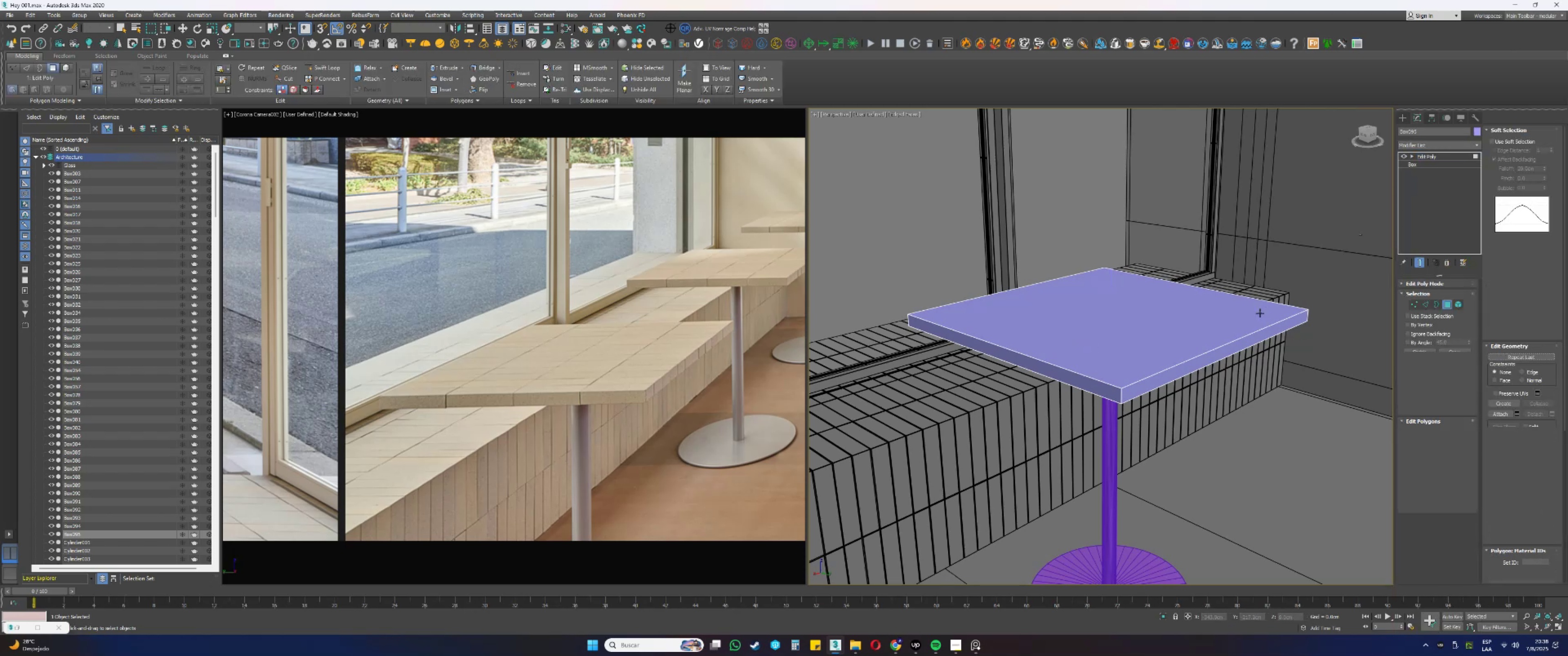 
left_click([1228, 317])
 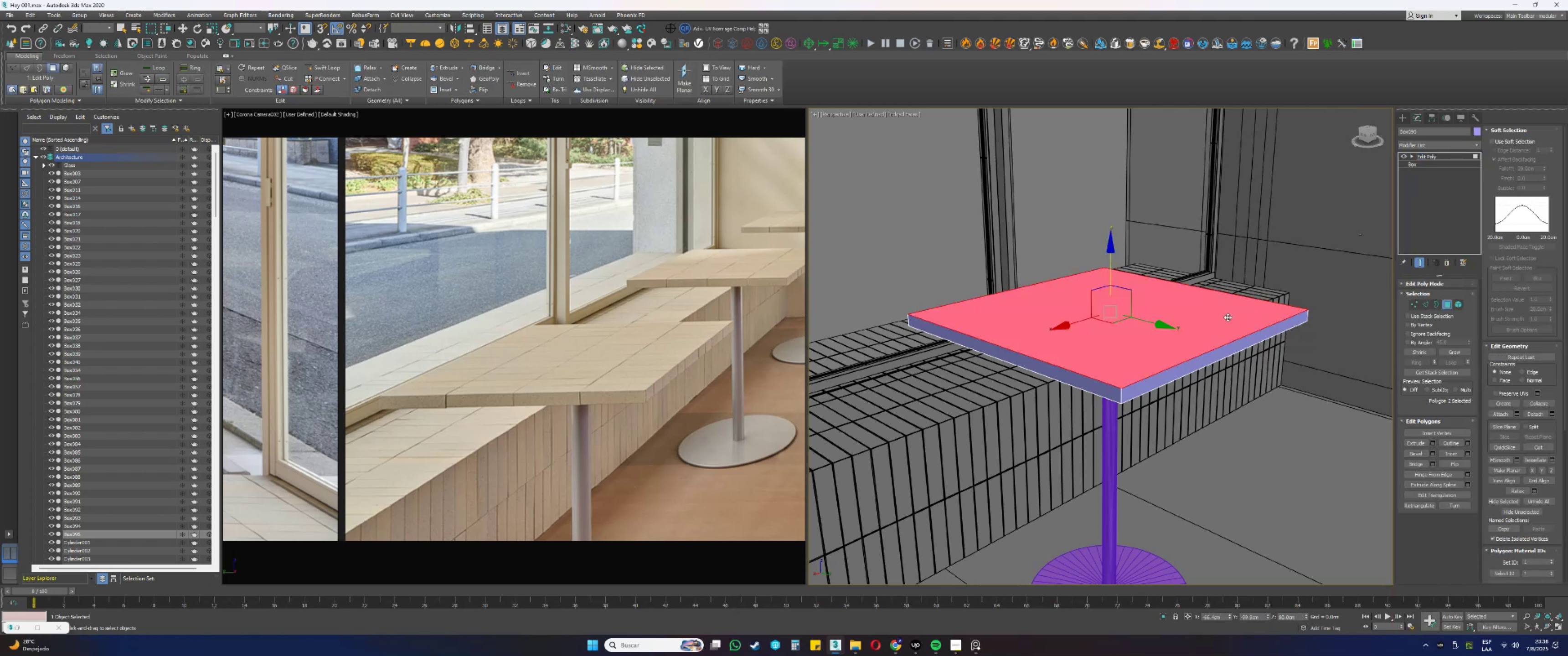 
key(Control+I)
 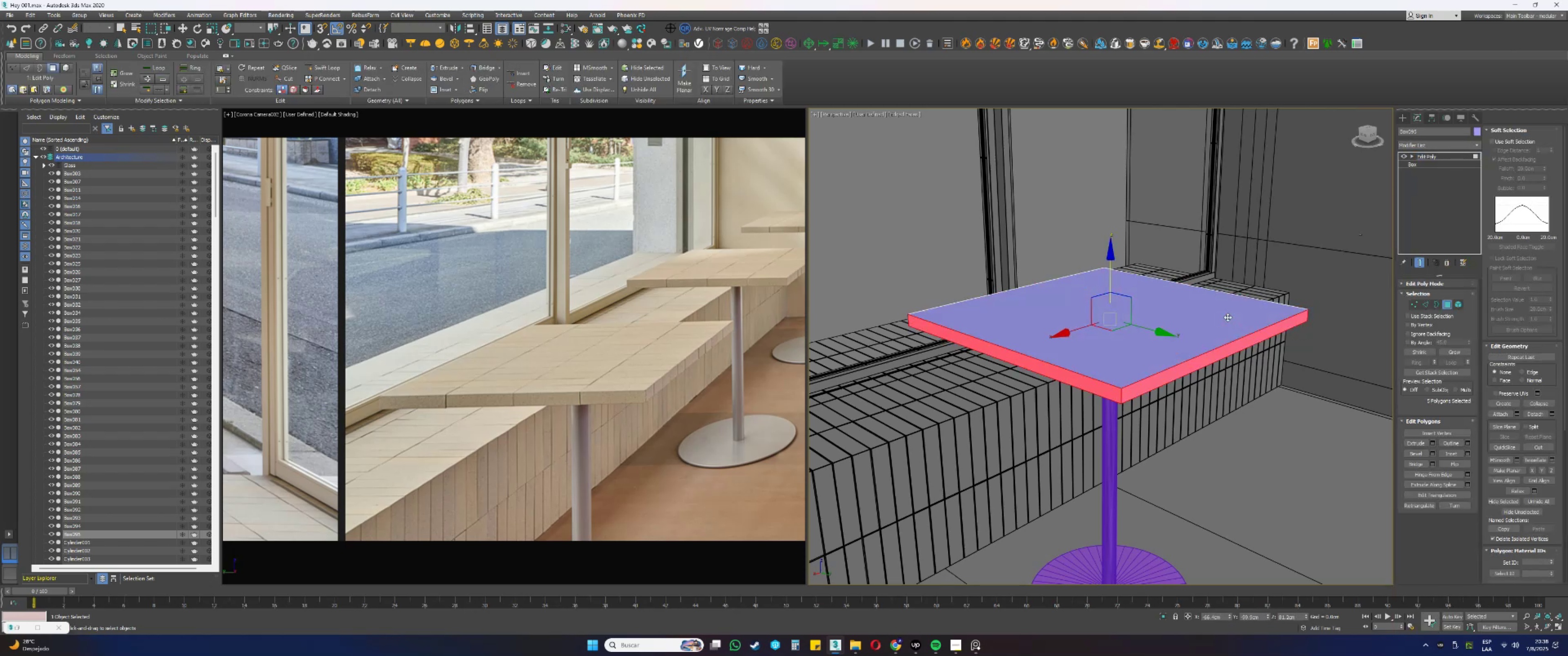 
key(F3)
 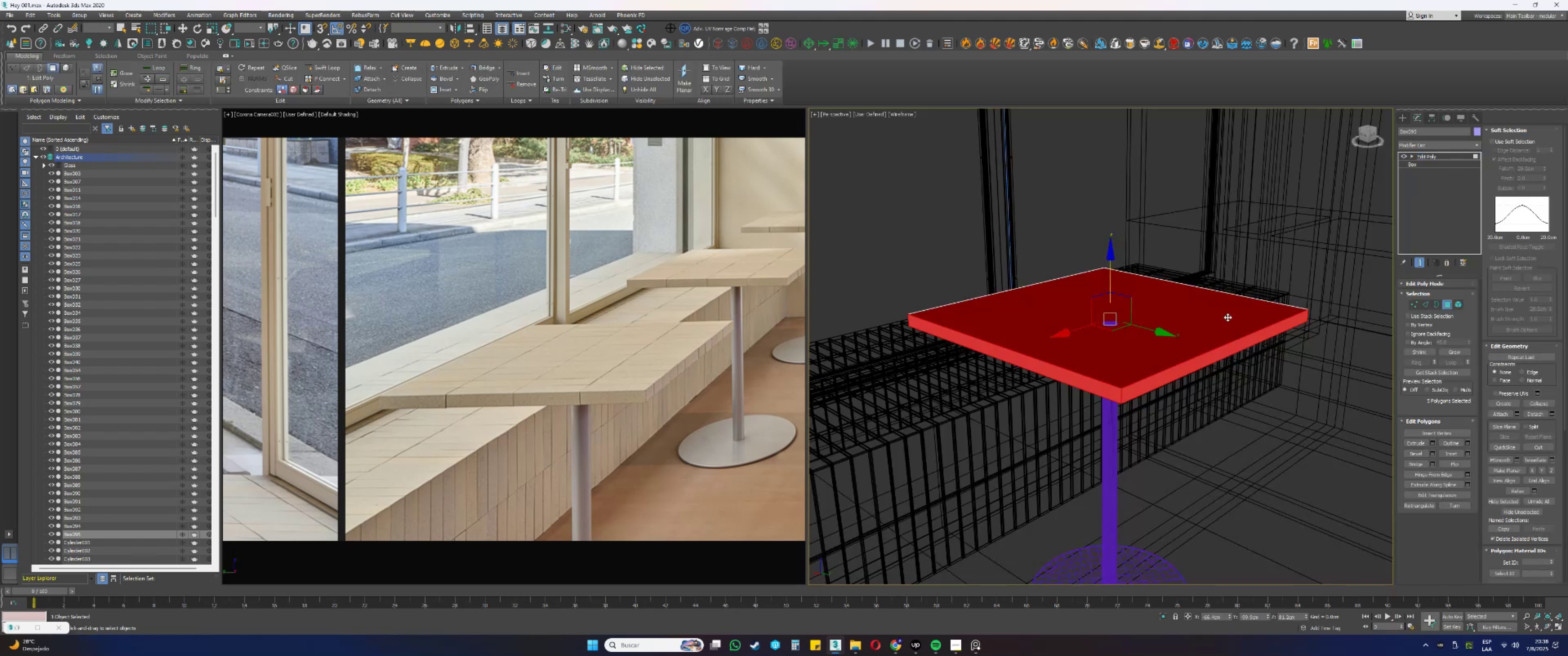 
key(F3)
 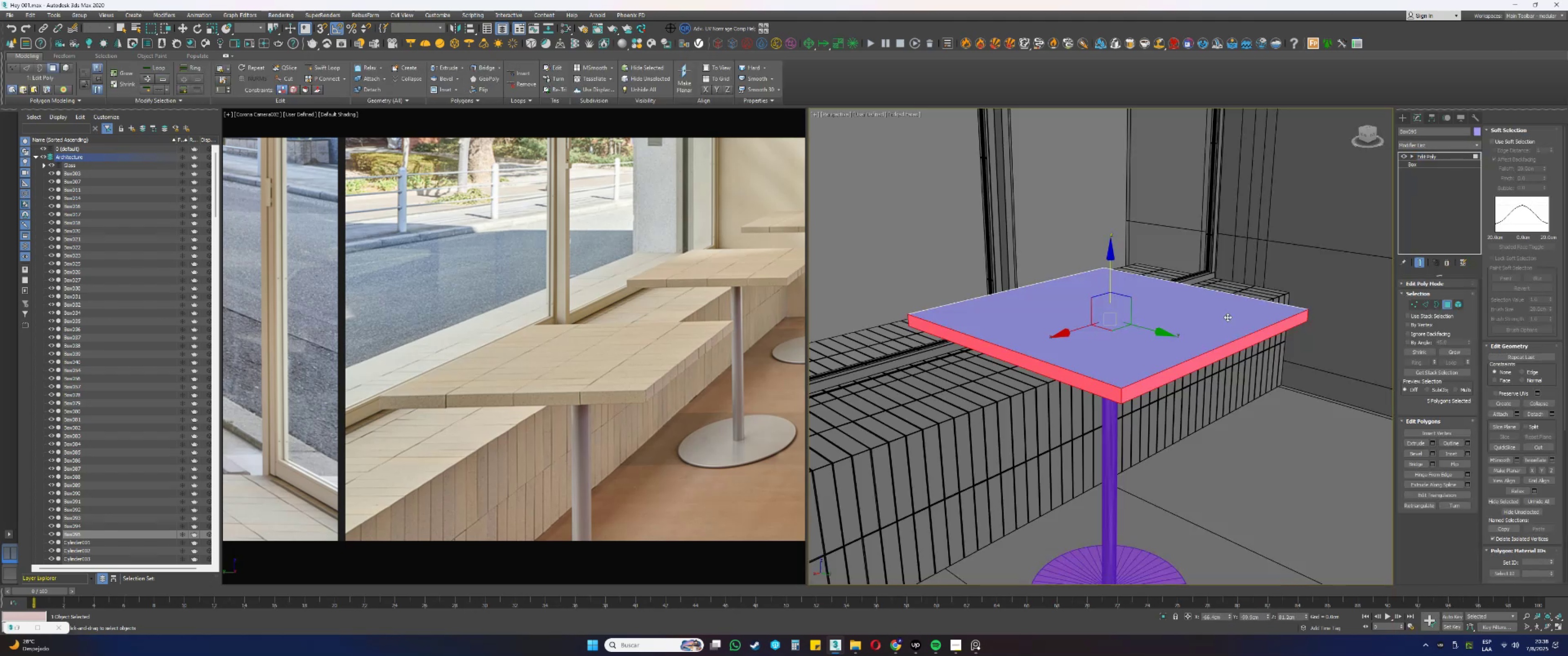 
key(Delete)
 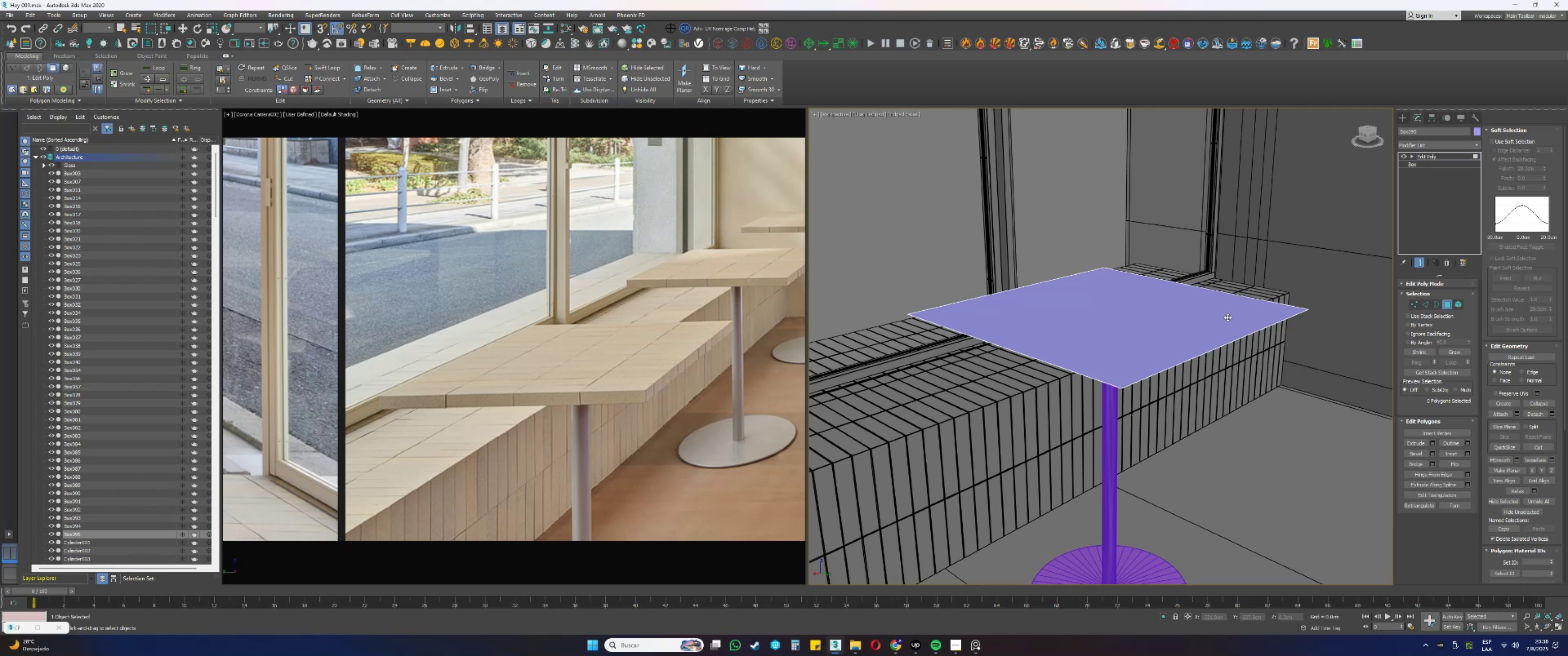 
key(4)
 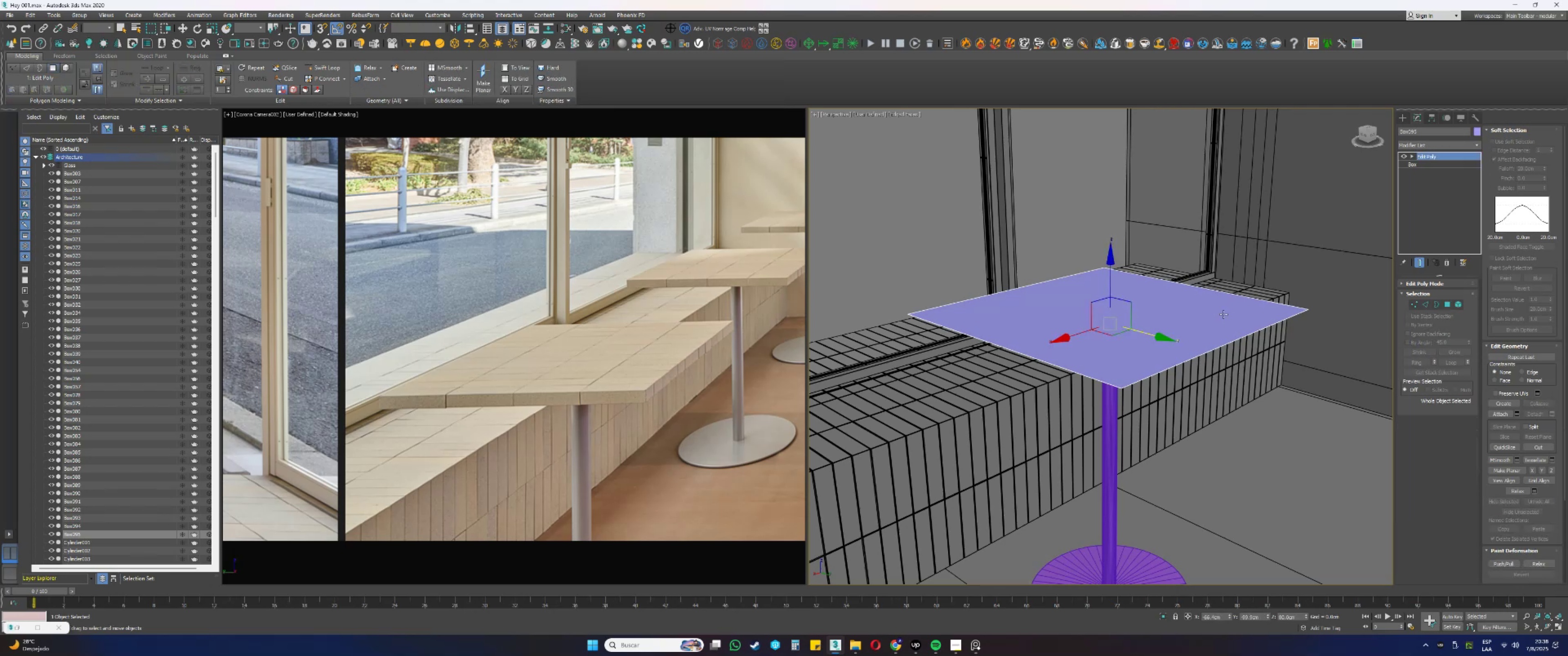 
hold_key(key=AltLeft, duration=0.49)
 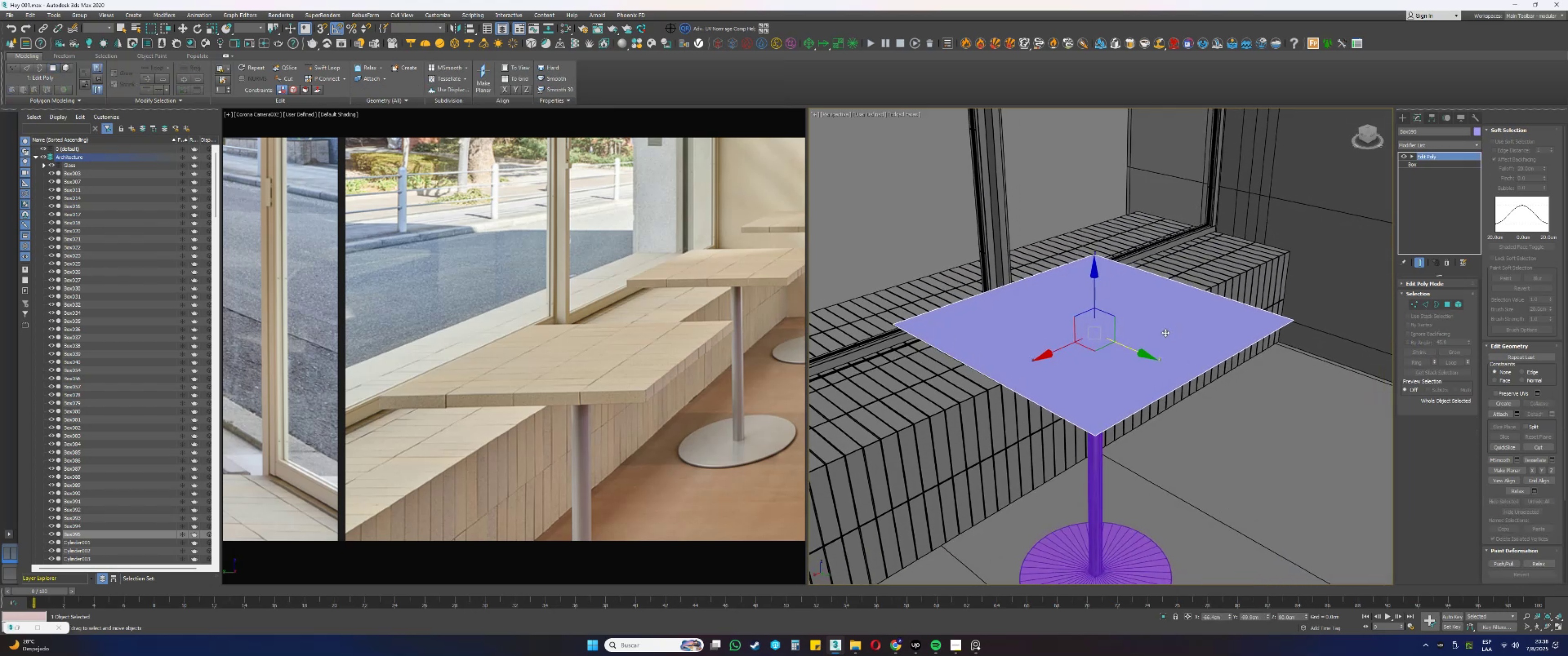 
key(Alt+AltLeft)
 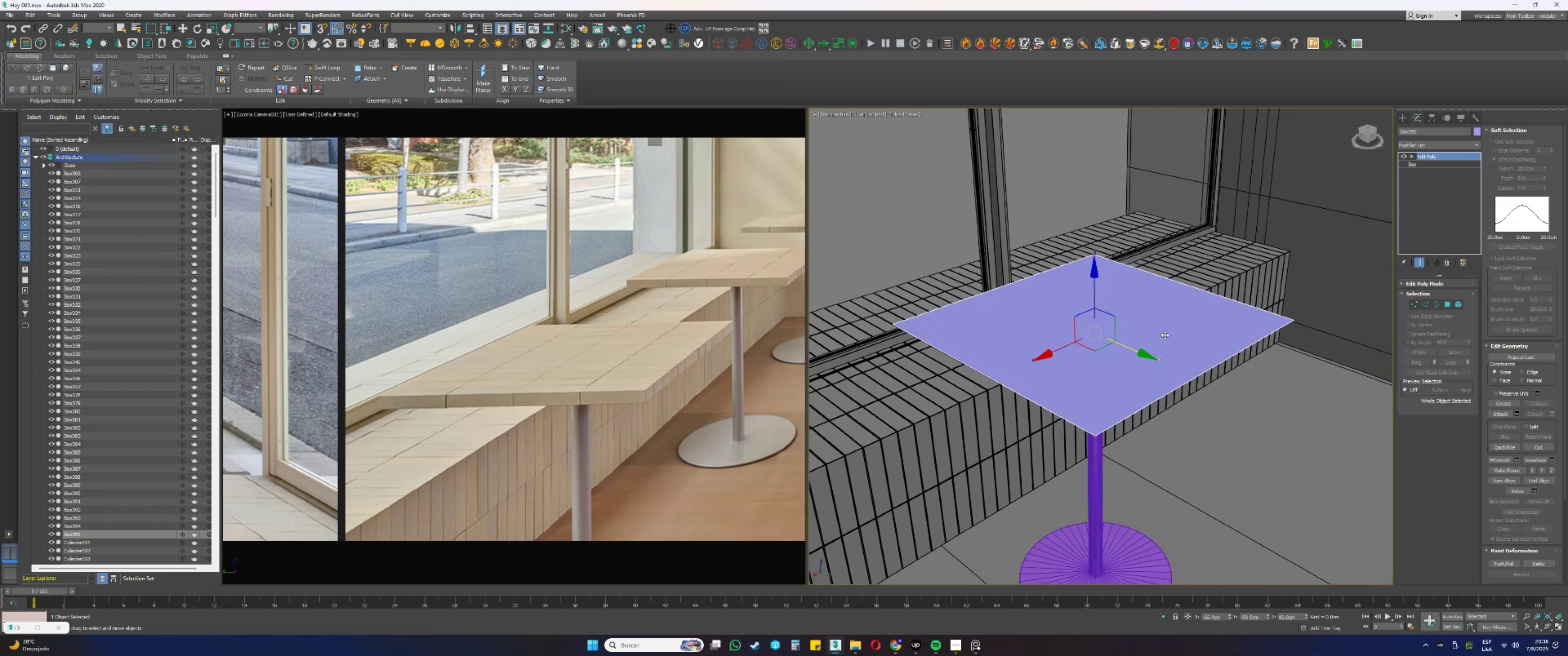 
scroll: coordinate [1146, 329], scroll_direction: up, amount: 1.0
 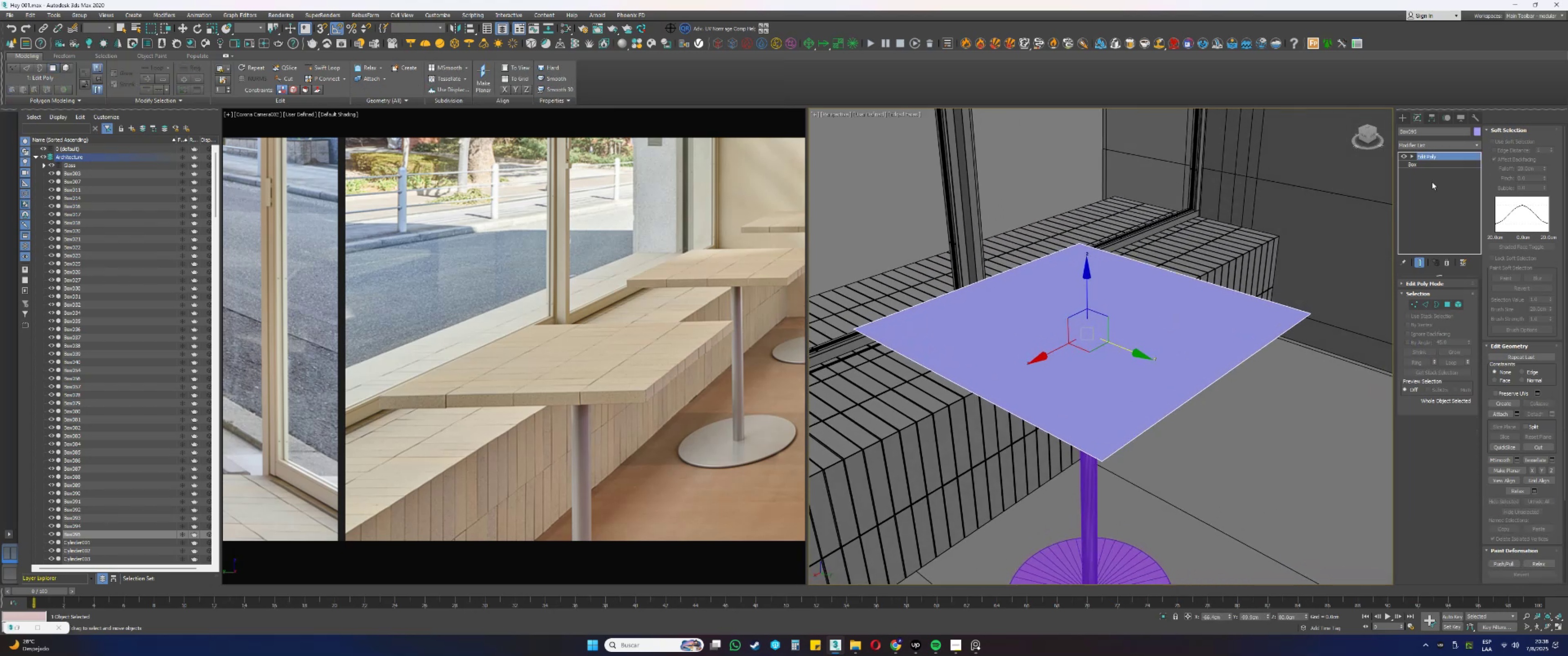 
right_click([1428, 183])
 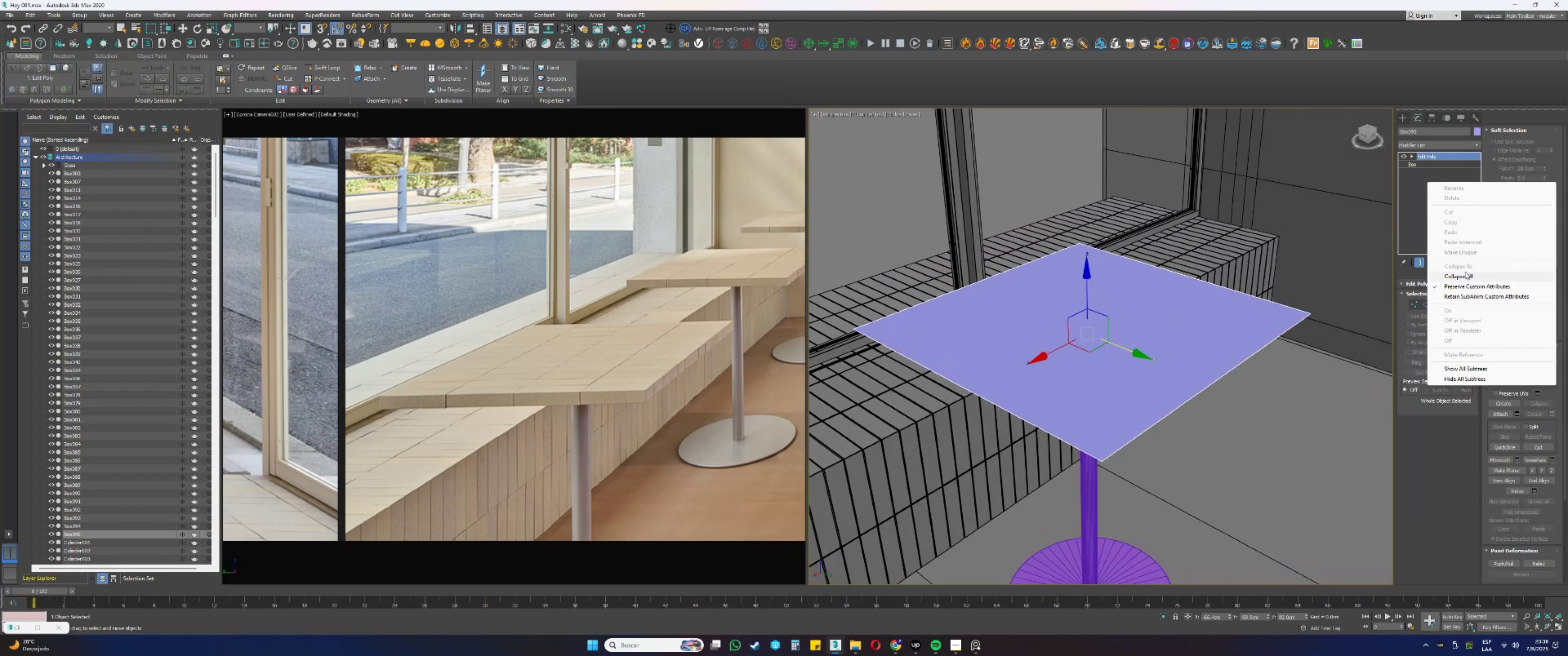 
left_click([1459, 275])
 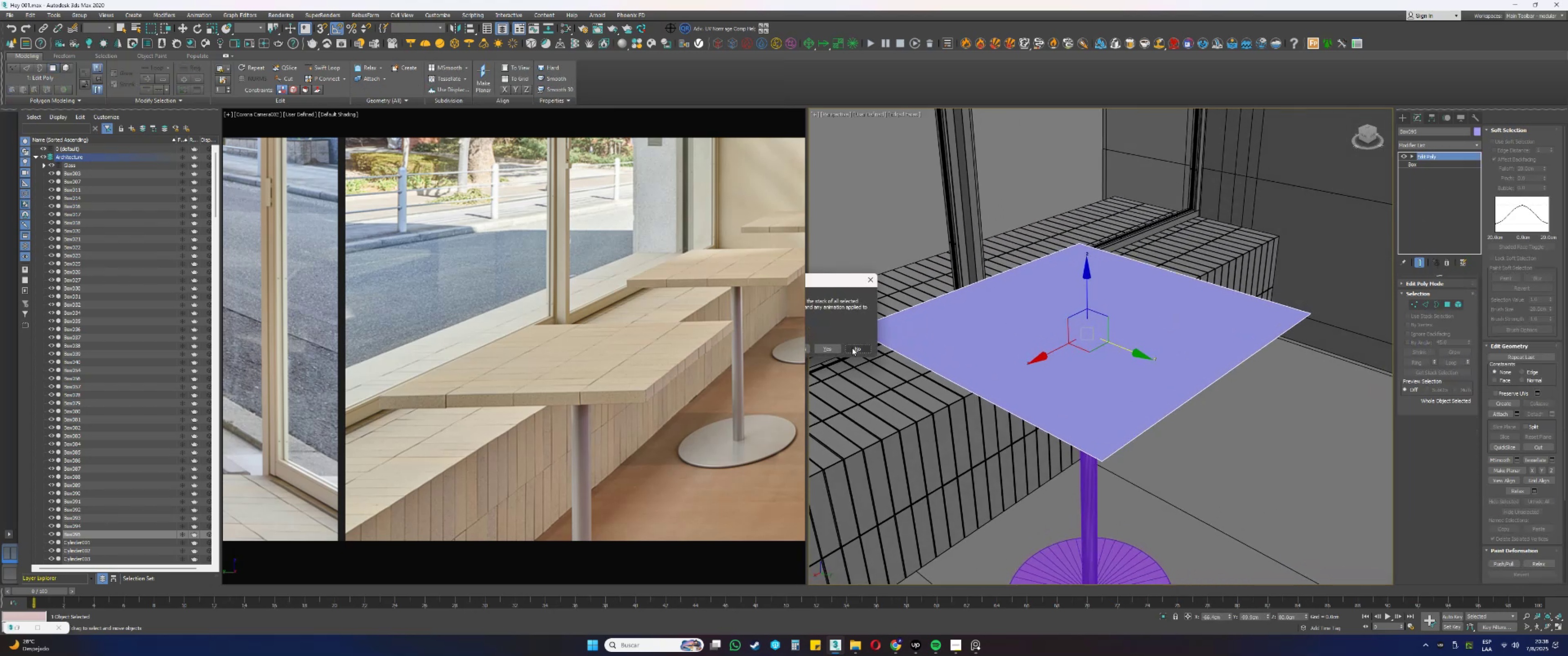 
left_click([831, 347])
 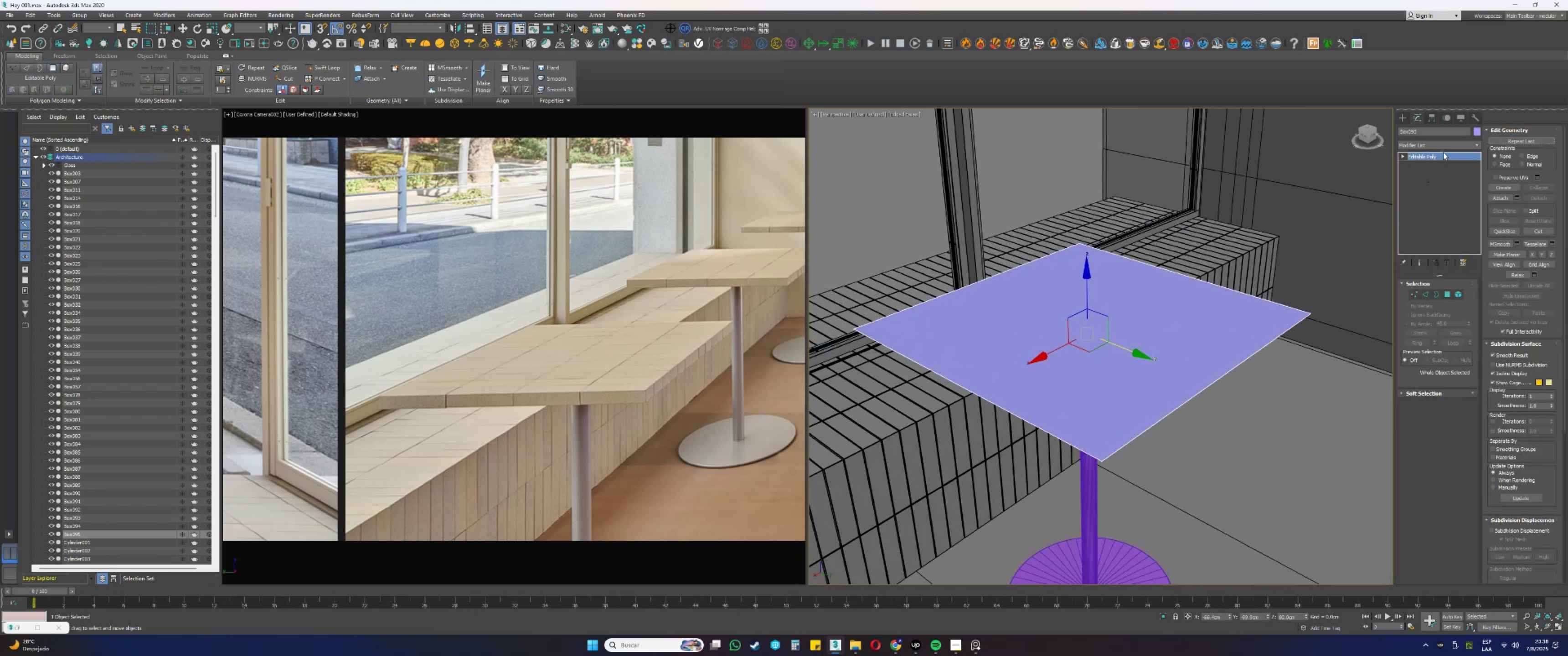 
key(Control+S)
 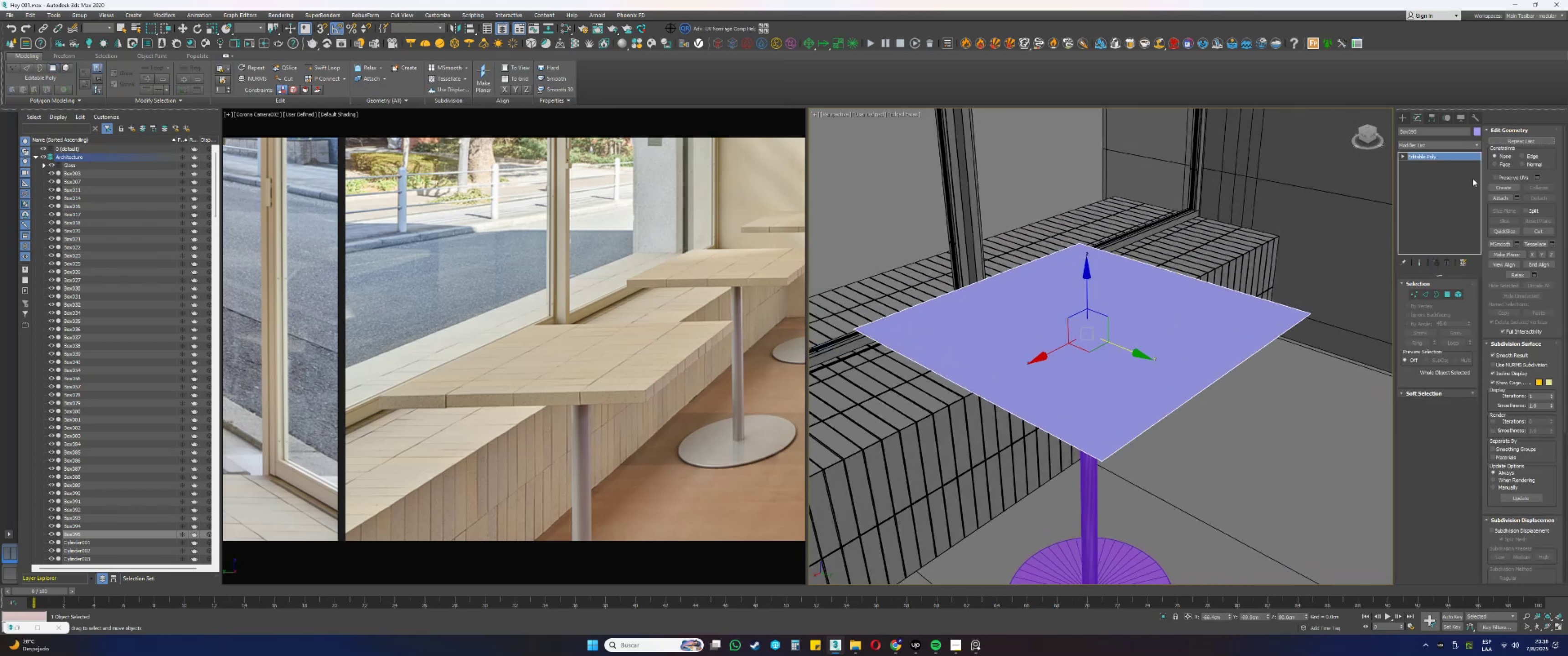 
left_click([1442, 144])
 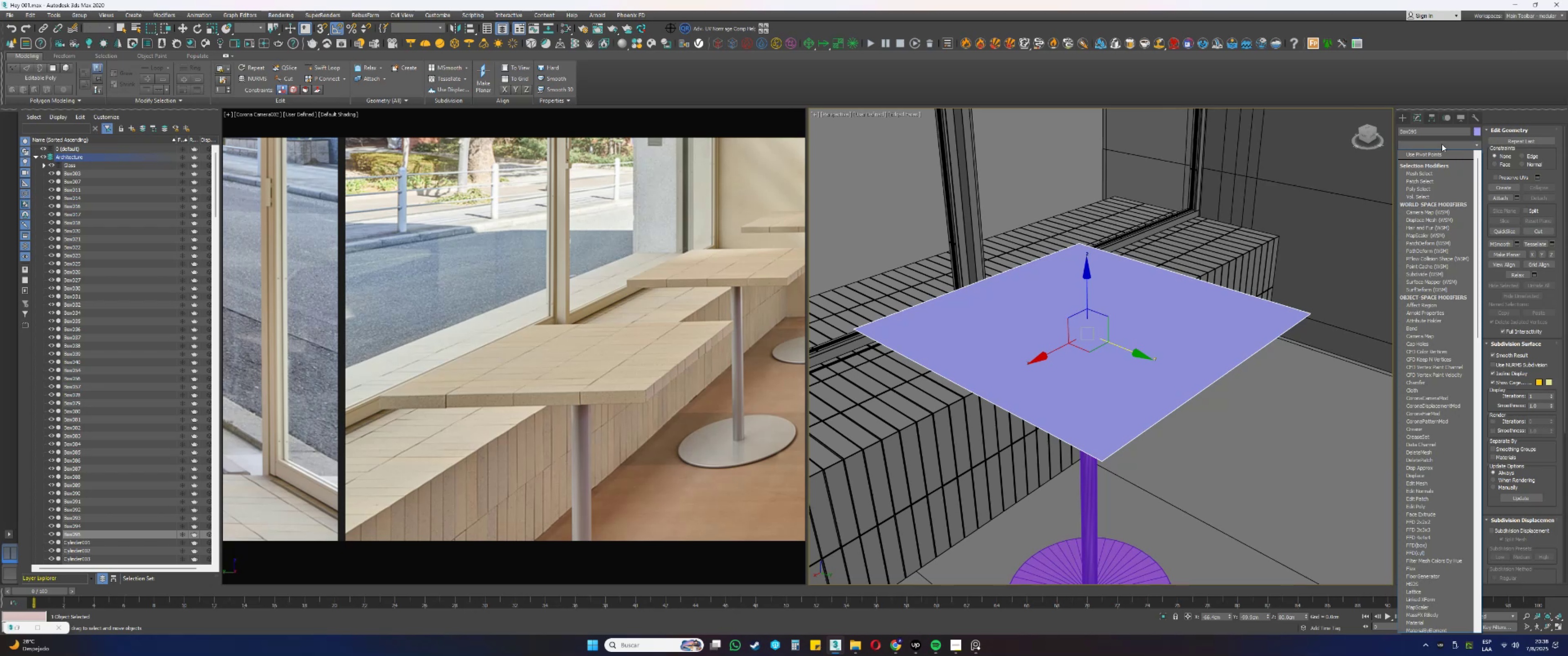 
key(F)
 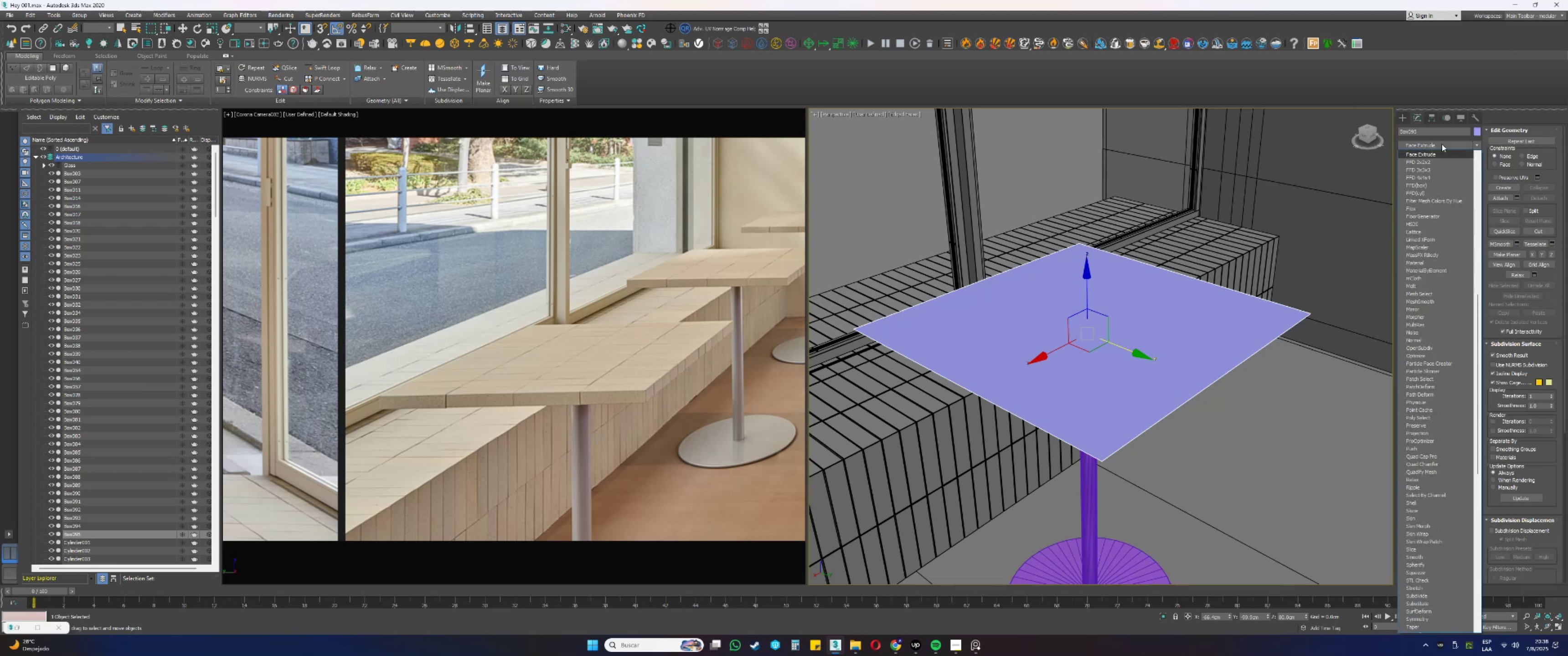 
wait(5.28)
 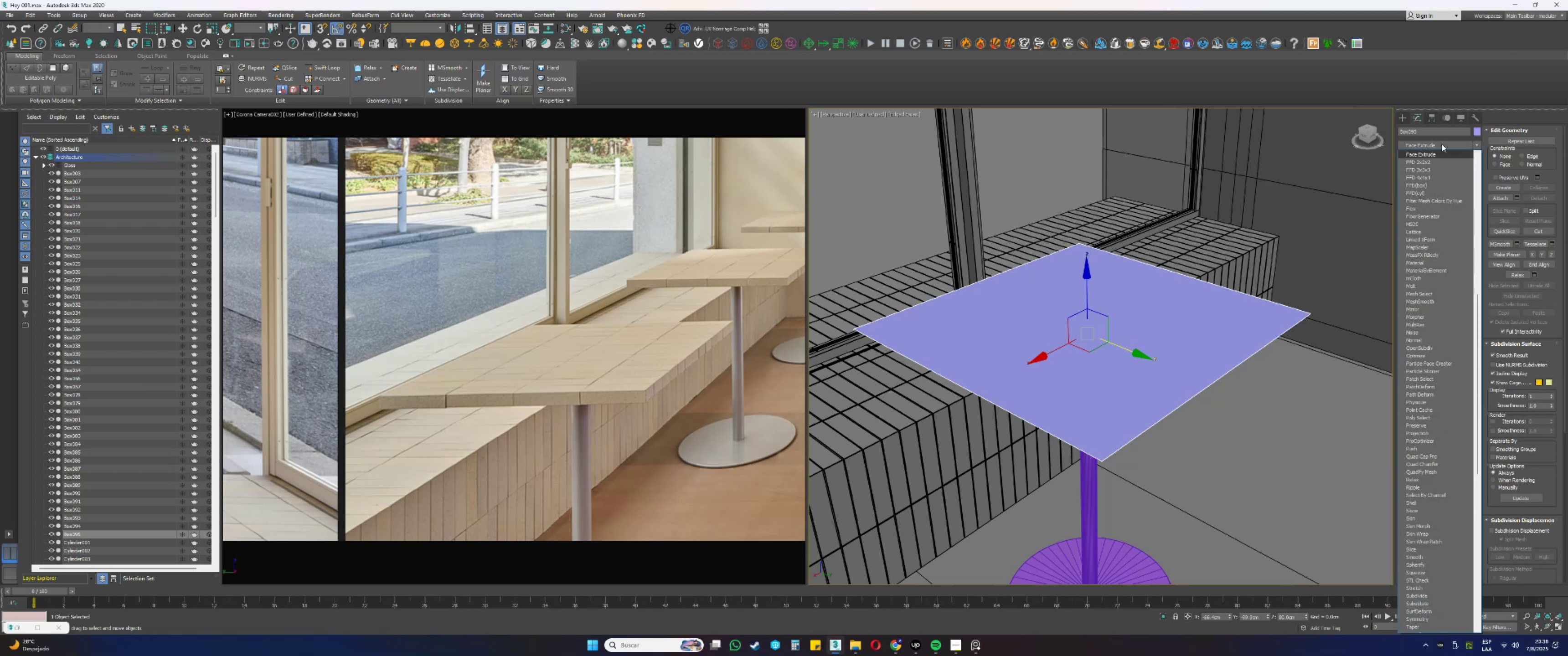 
left_click([1421, 217])
 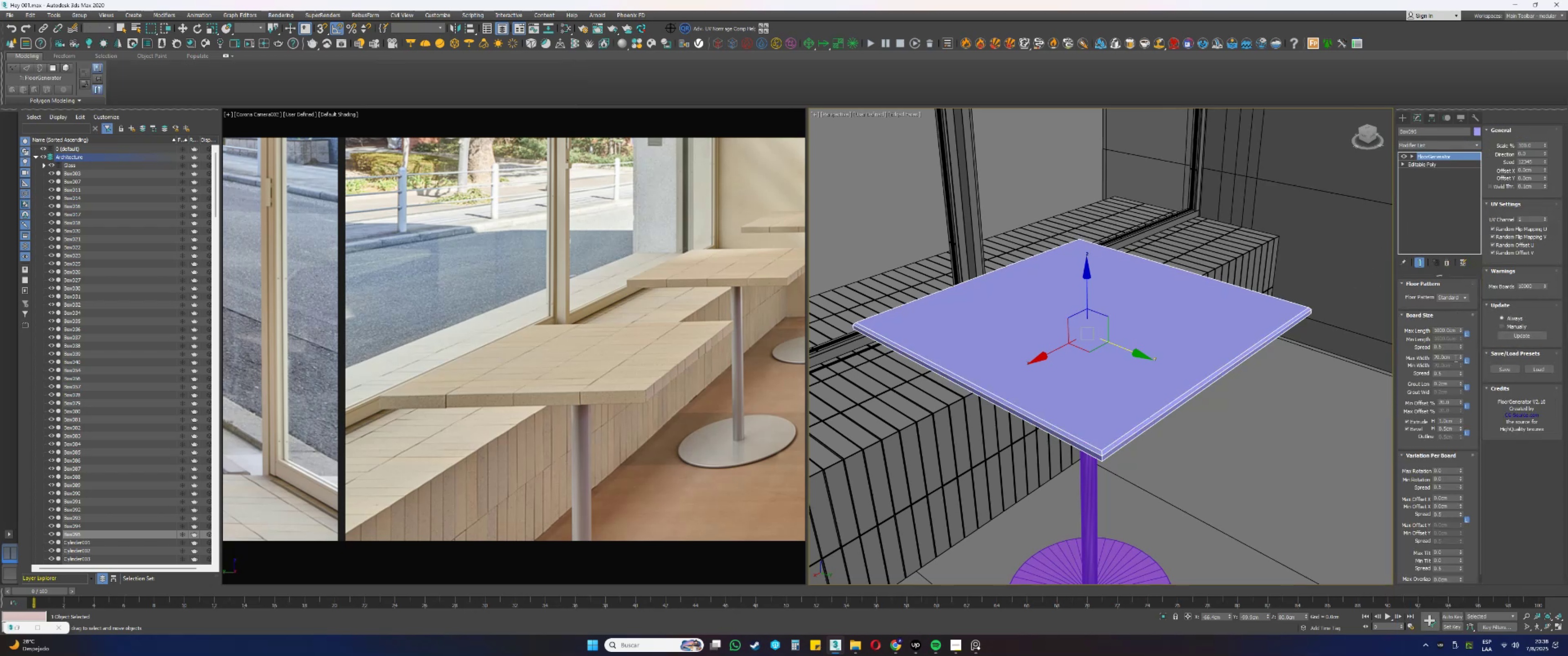 
right_click([1461, 401])
 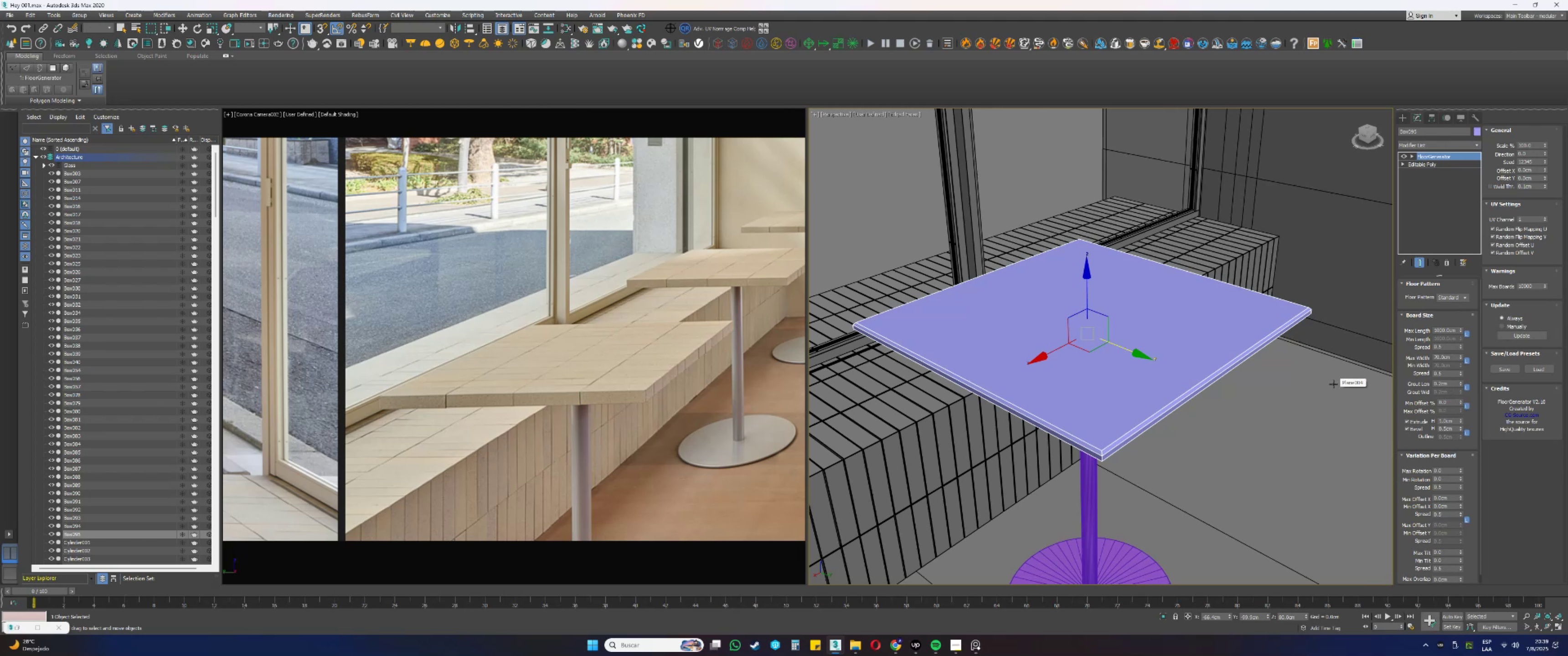 
wait(11.62)
 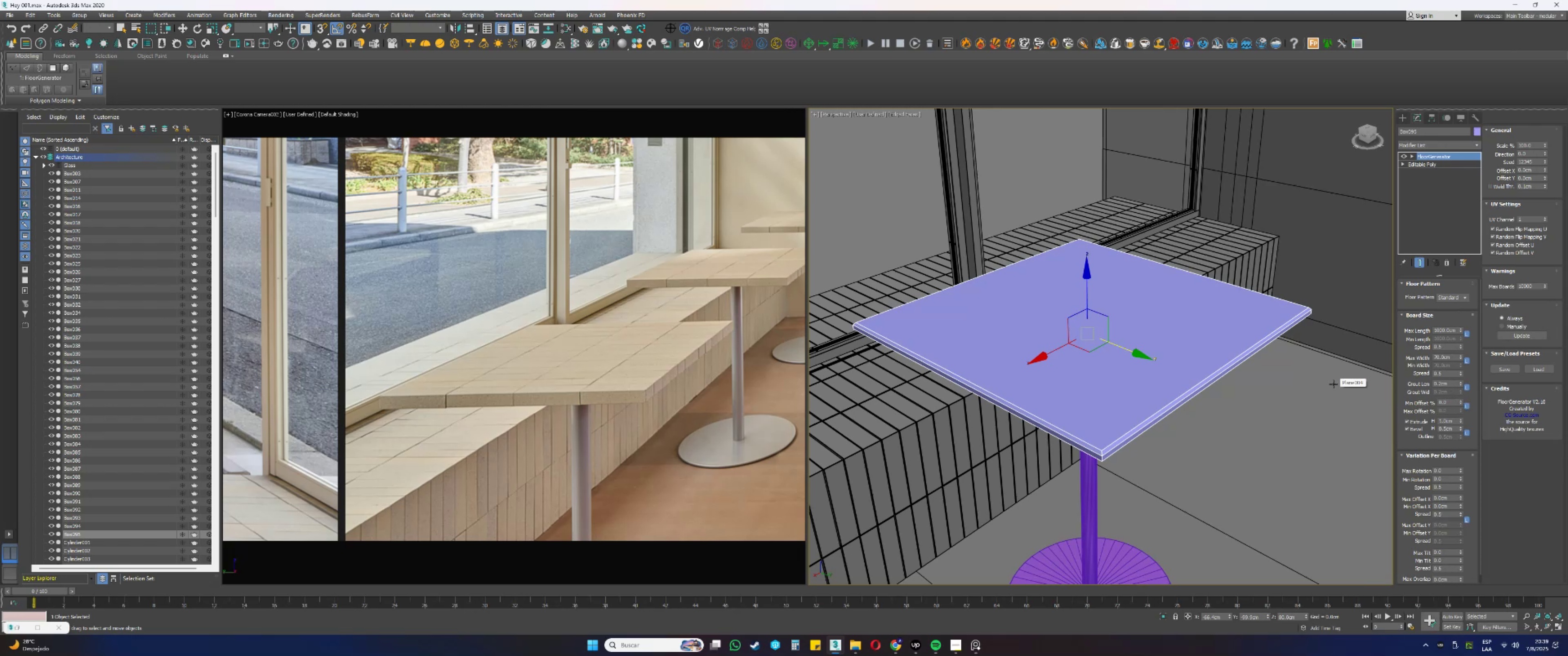 
left_click([843, 361])
 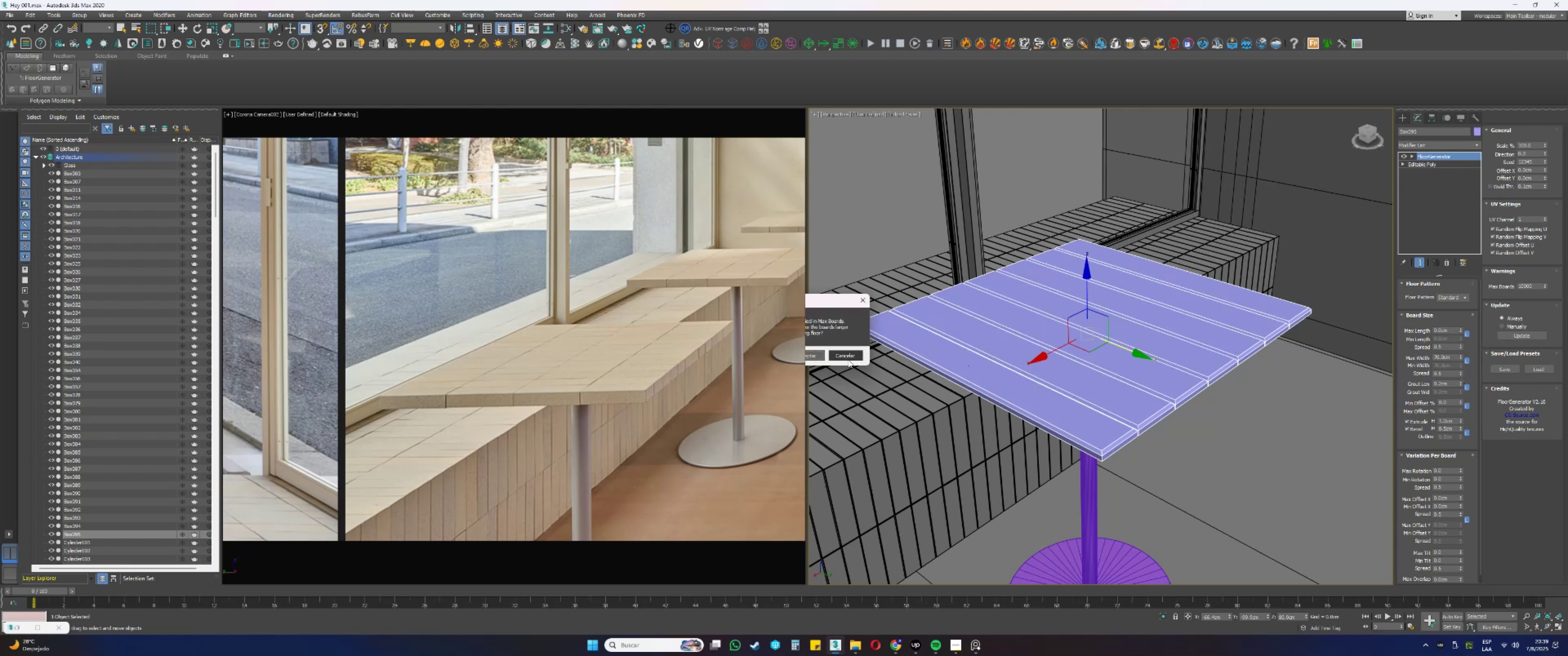 
left_click([846, 360])
 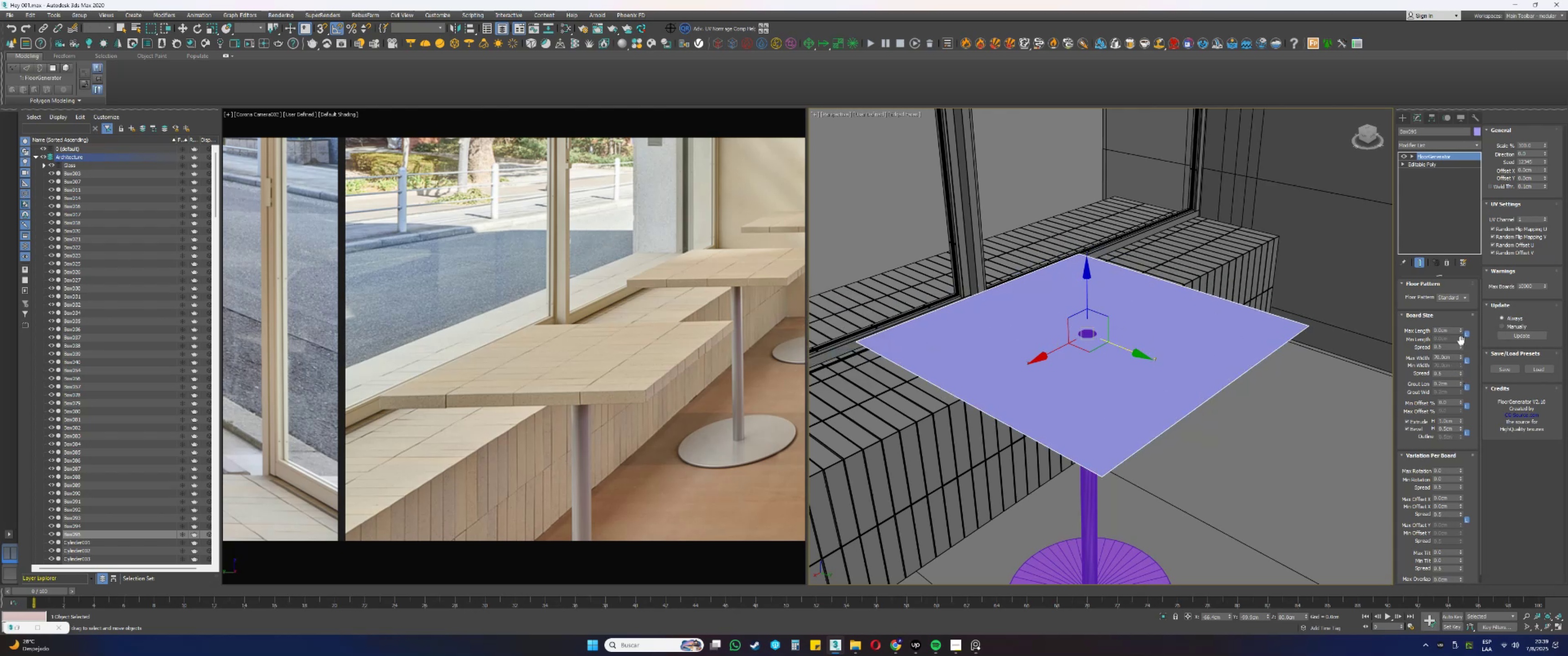 
double_click([1455, 332])
 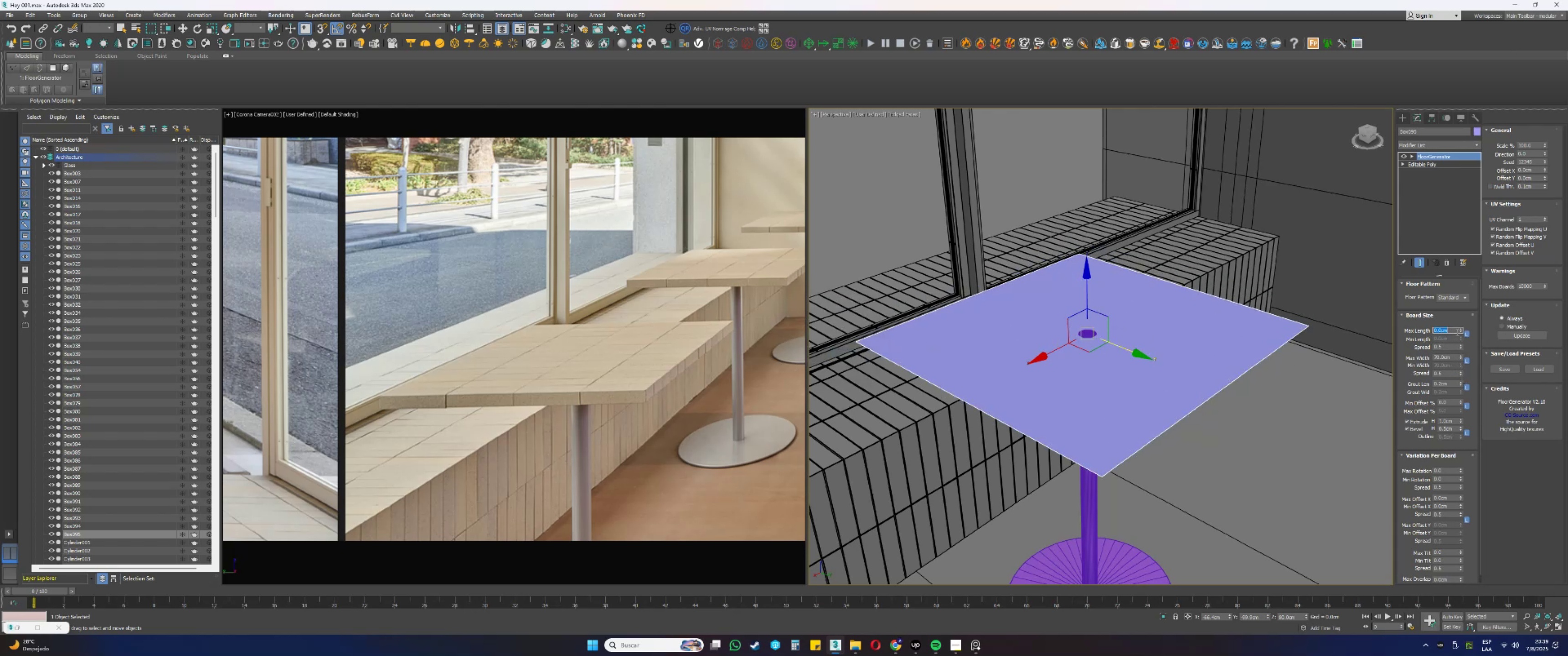 
key(Numpad5)
 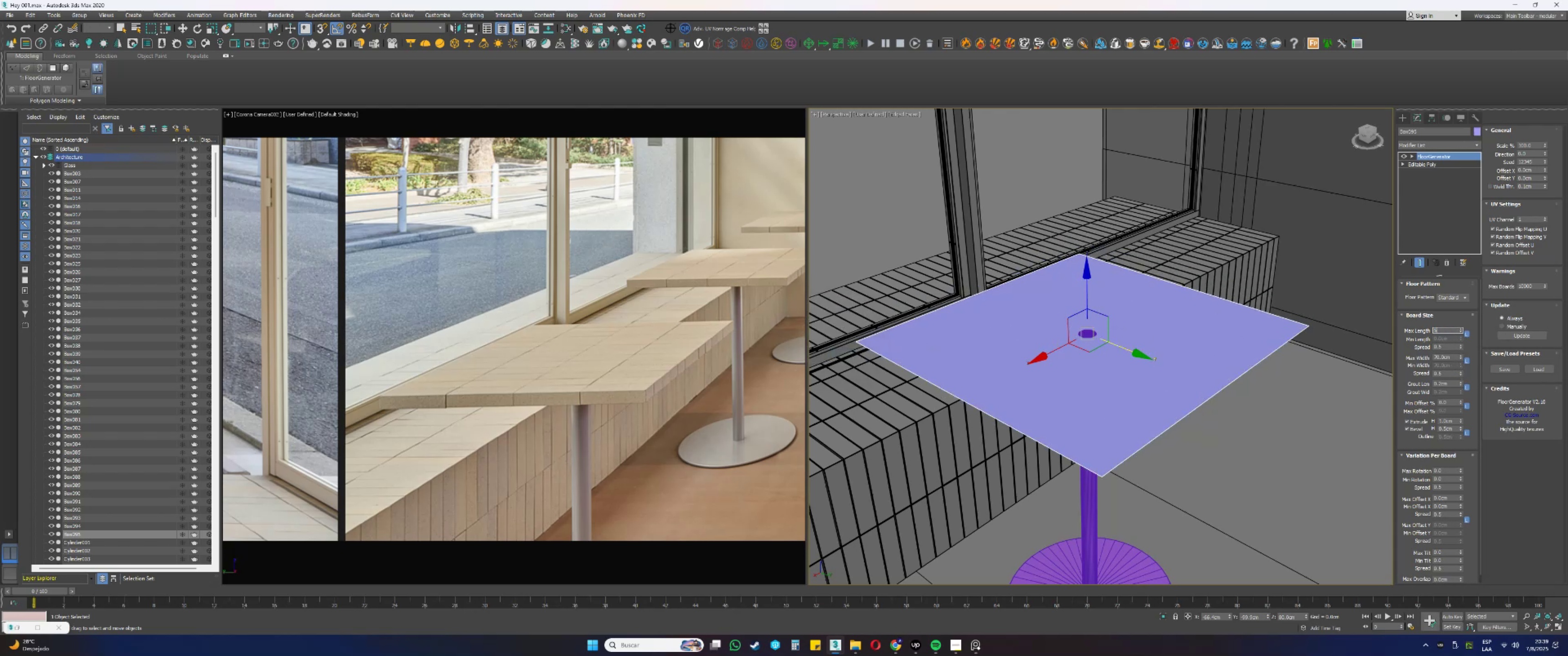 
key(Numpad0)
 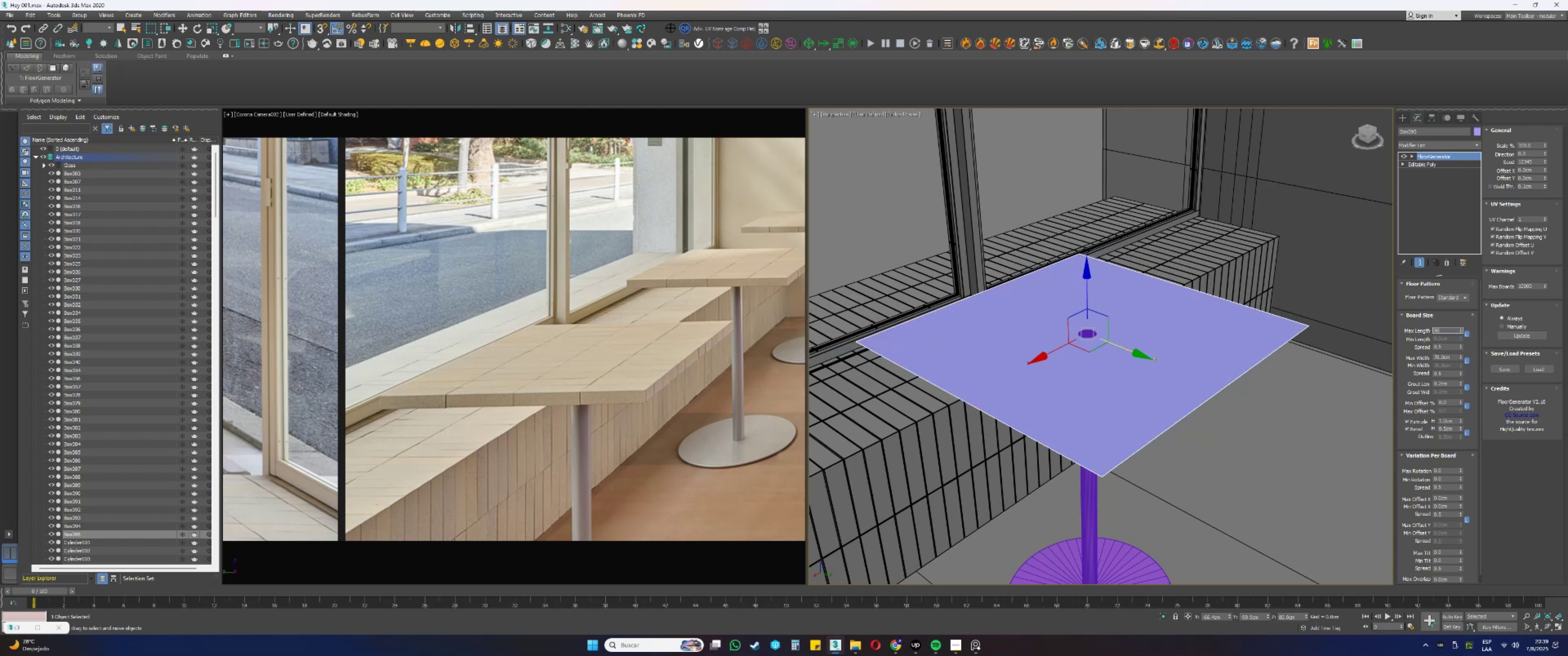 
key(NumpadEnter)
 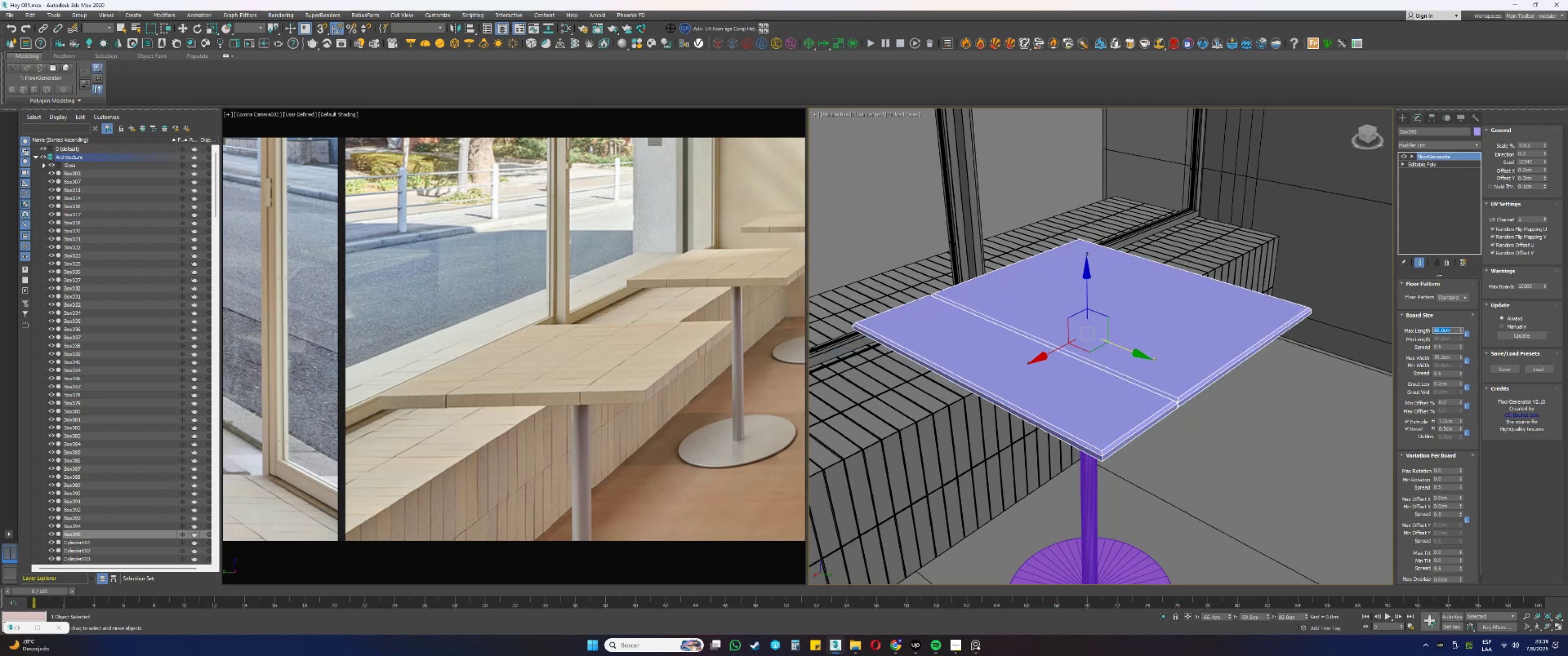 
key(Numpad1)
 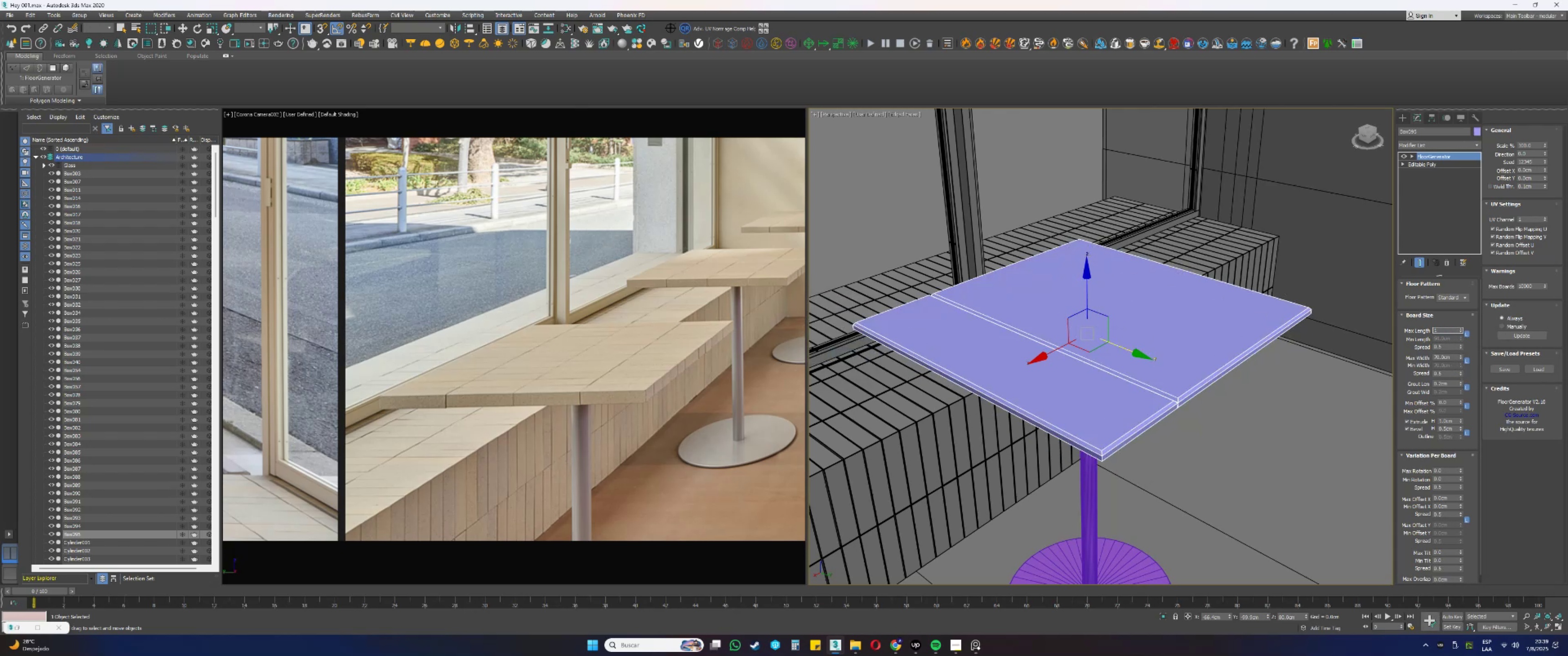 
key(Numpad0)
 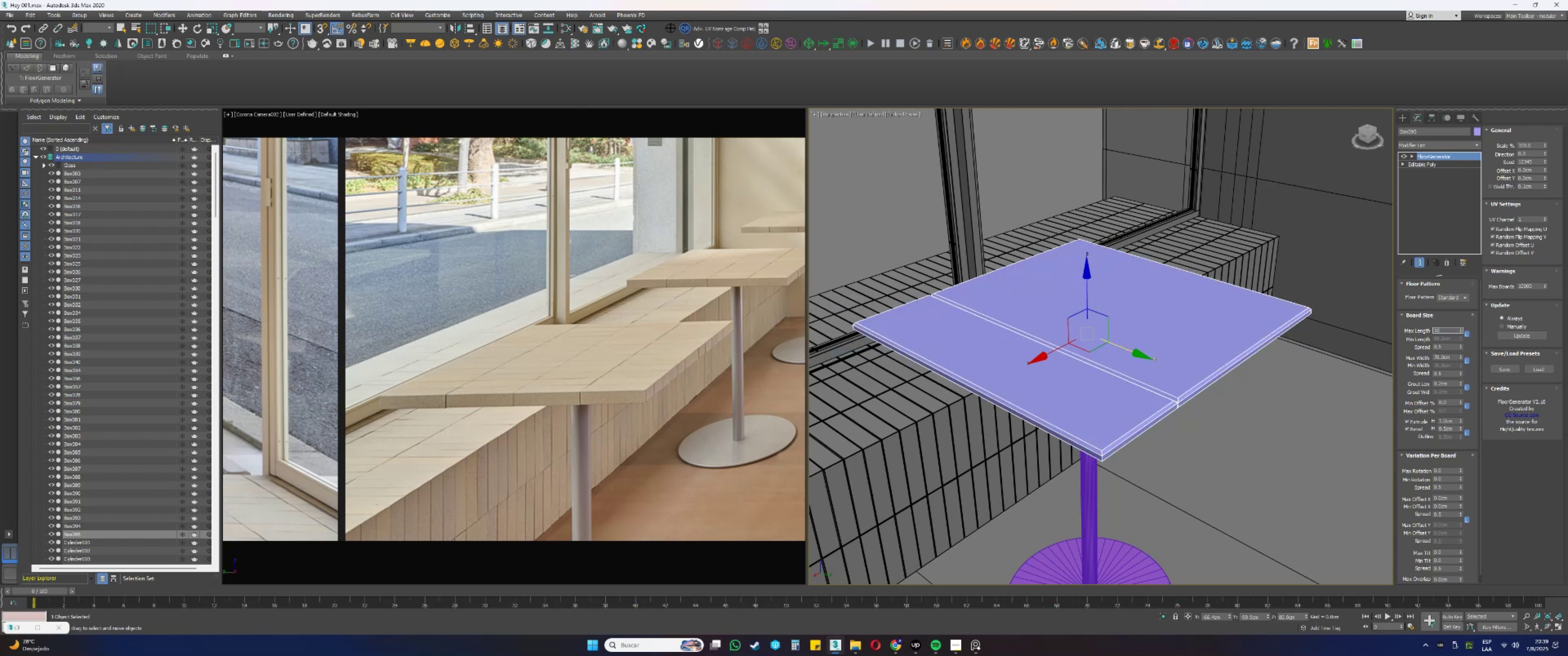 
key(NumpadEnter)
 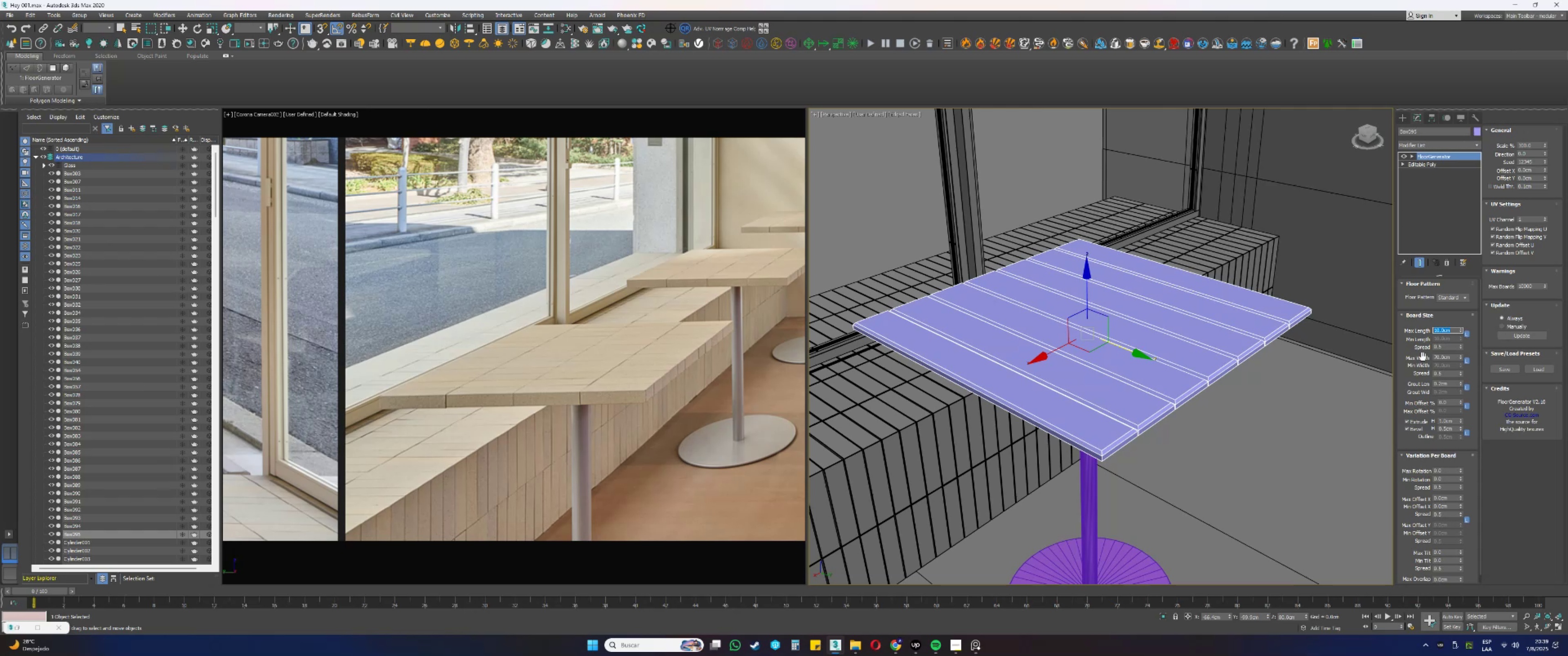 
wait(5.73)
 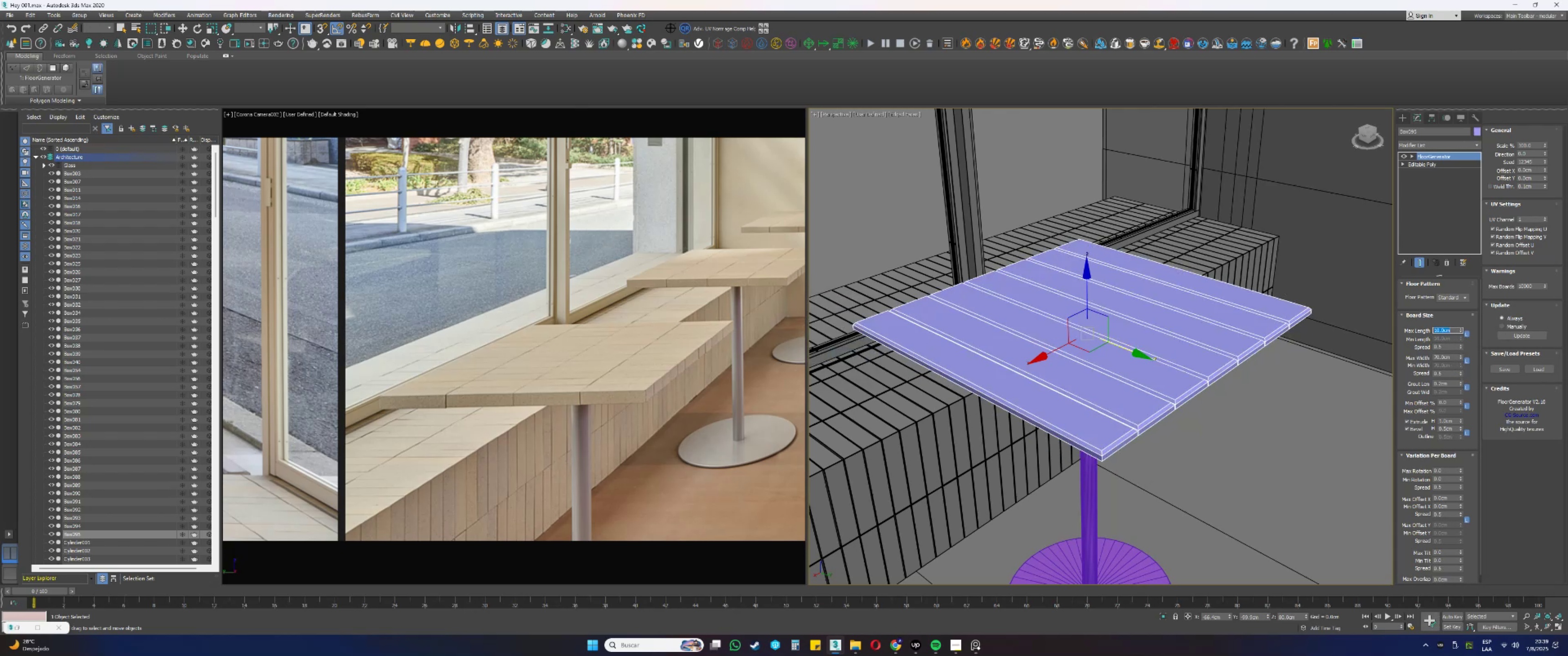 
left_click([1409, 426])
 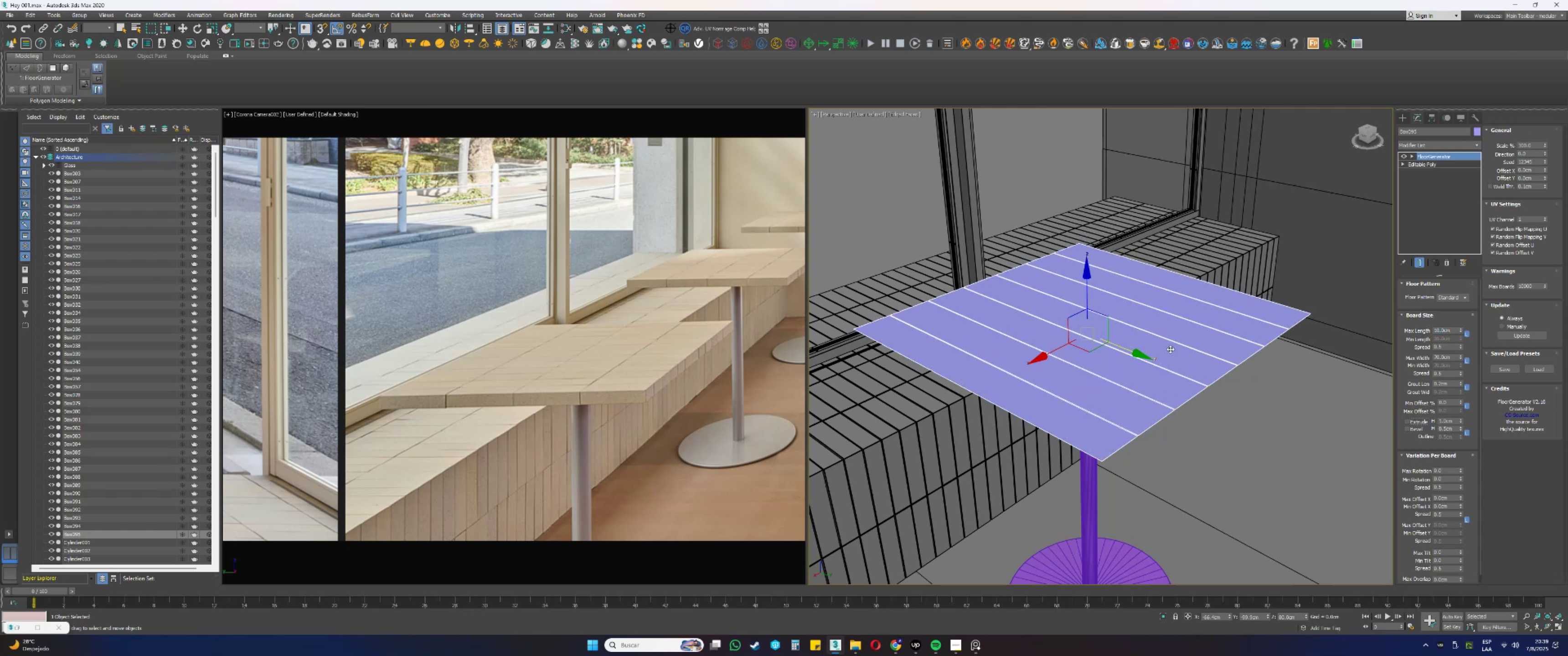 
scroll: coordinate [1113, 338], scroll_direction: up, amount: 1.0
 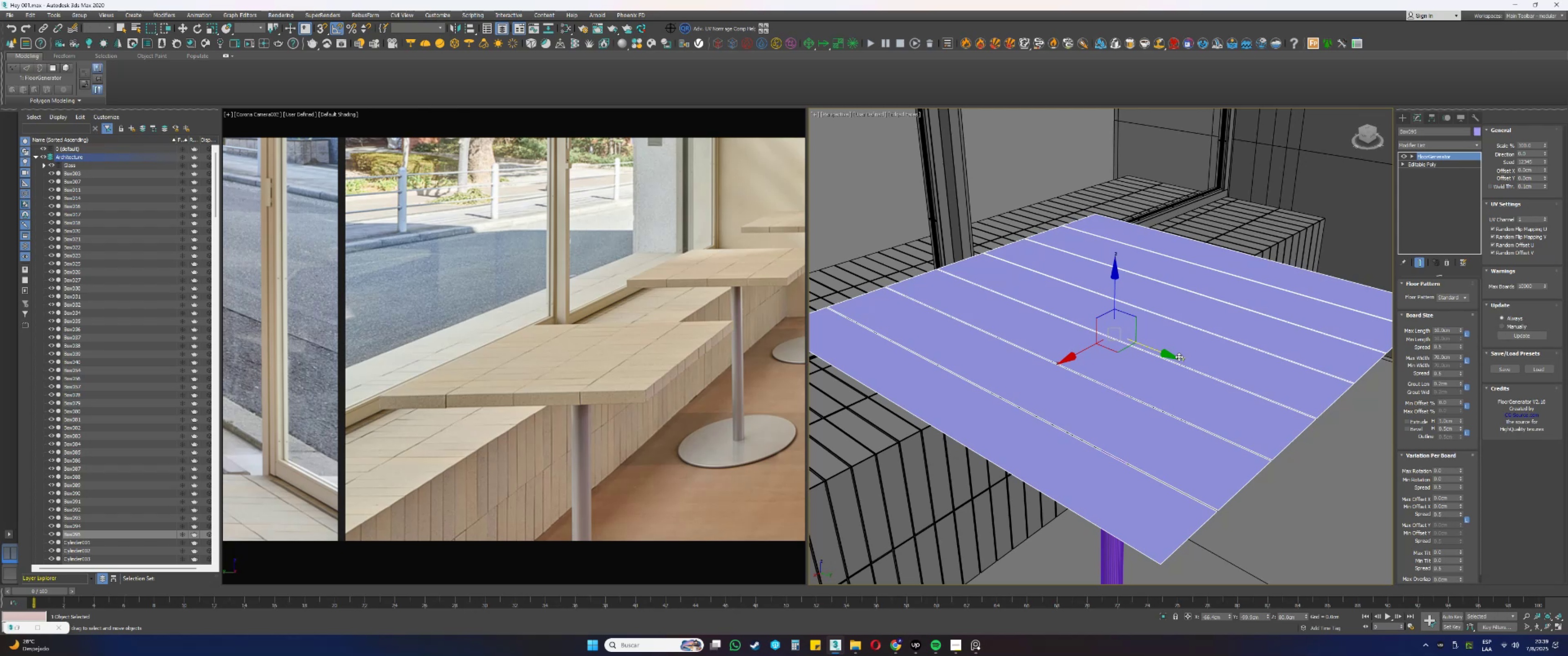 
wait(11.59)
 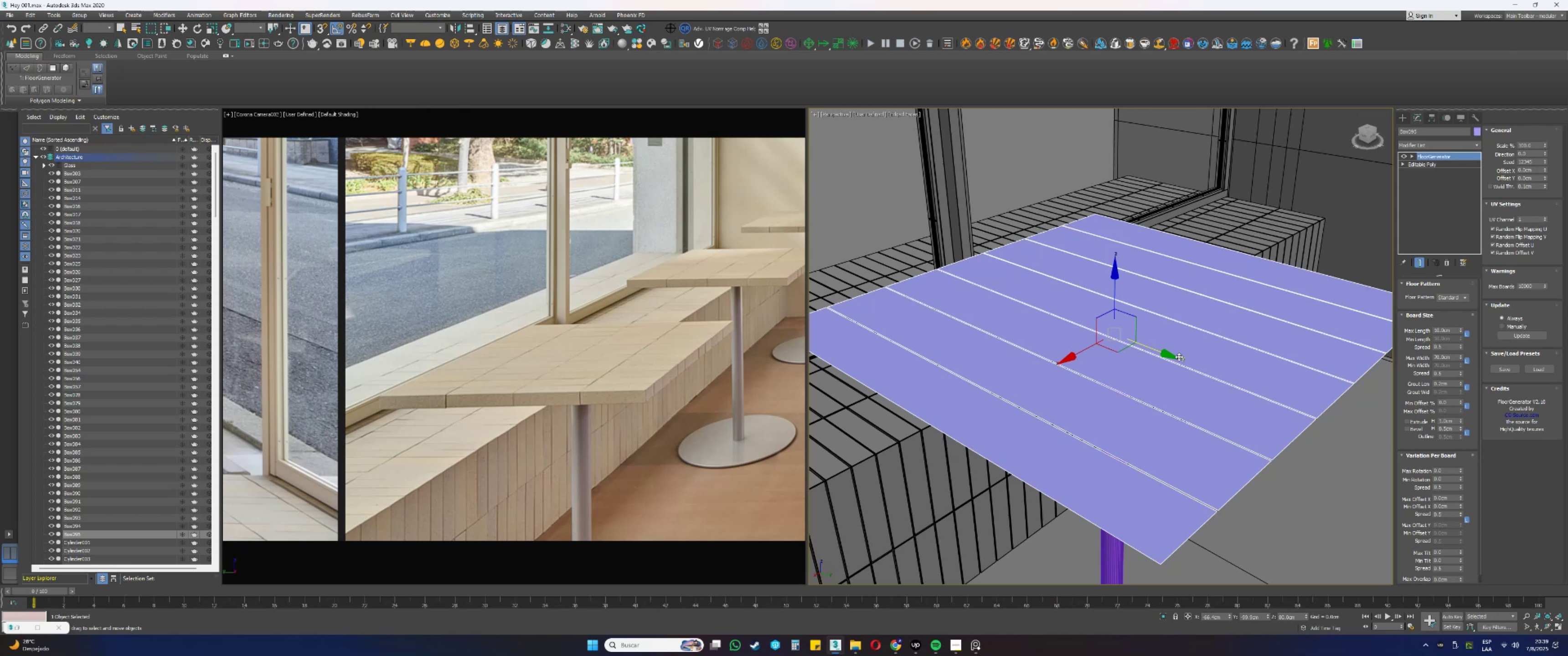 
double_click([1448, 357])
 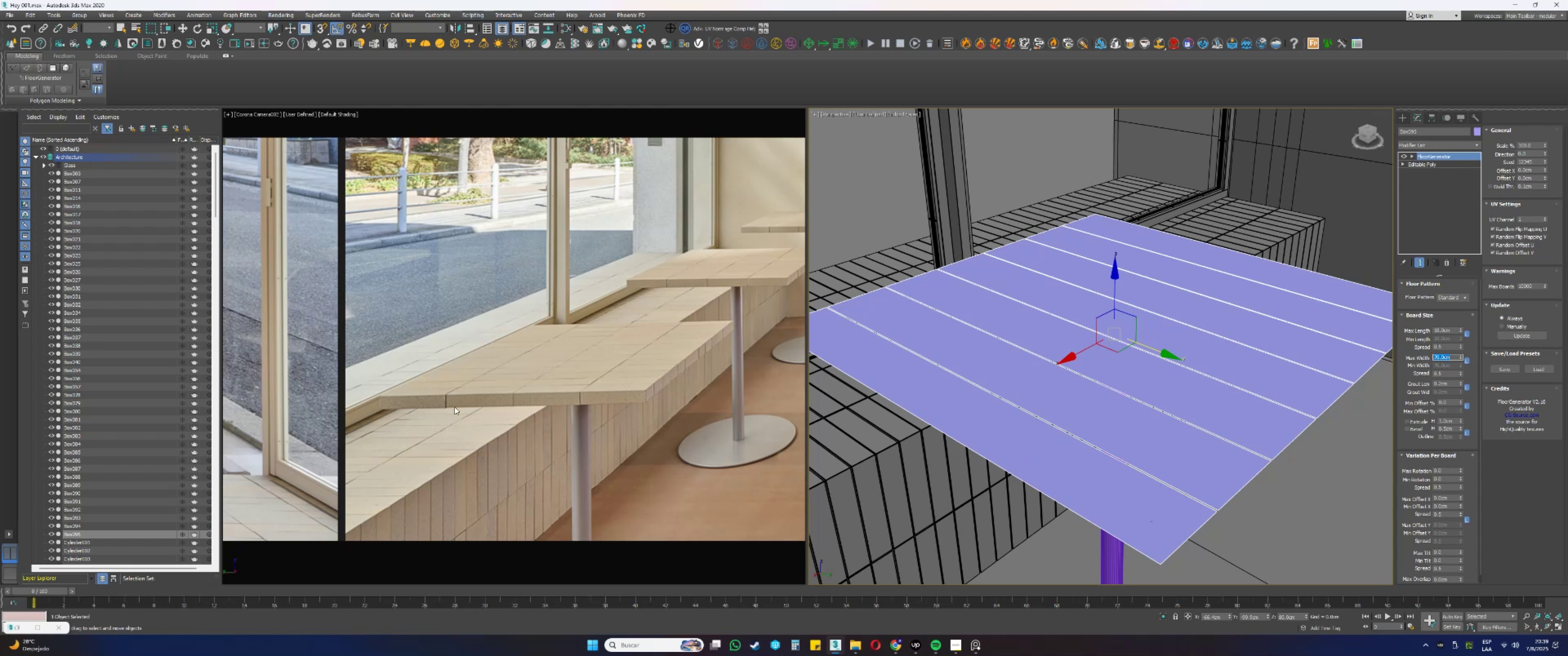 
wait(5.27)
 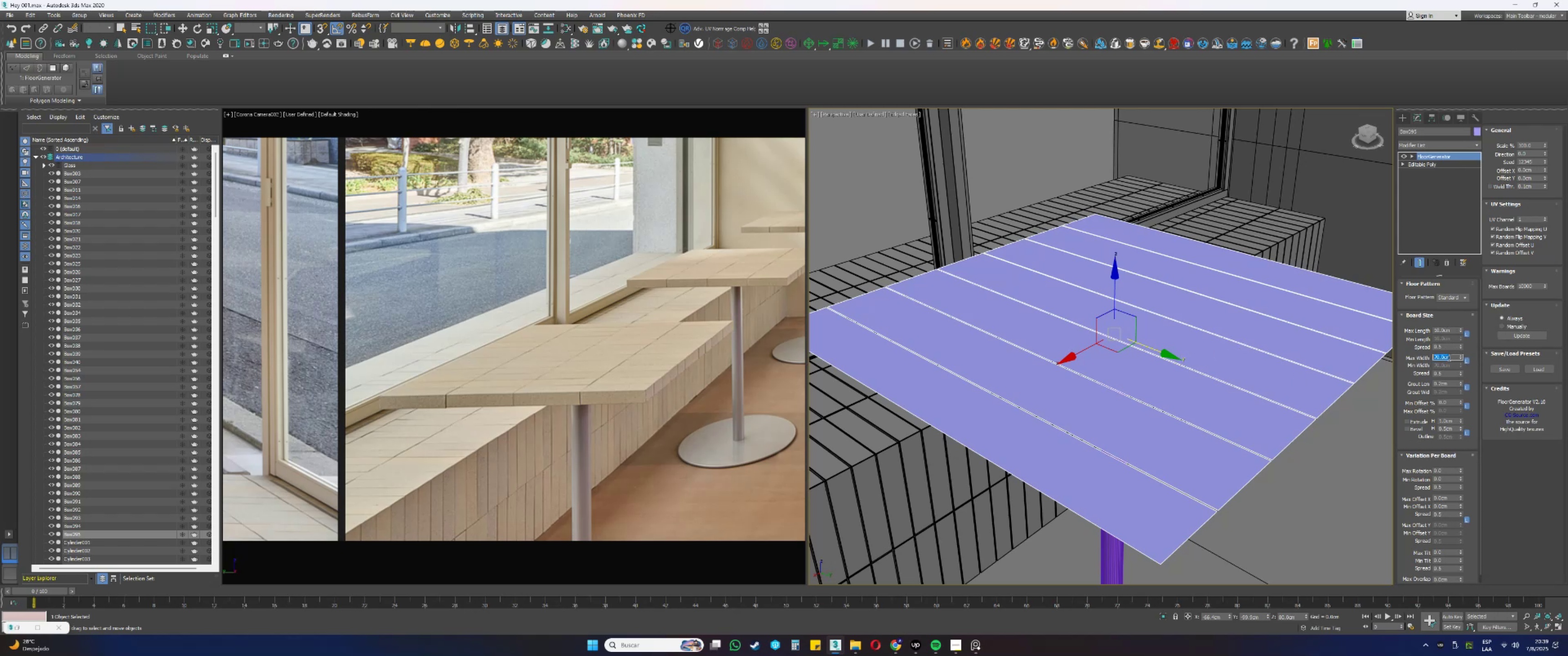 
left_click([799, 645])
 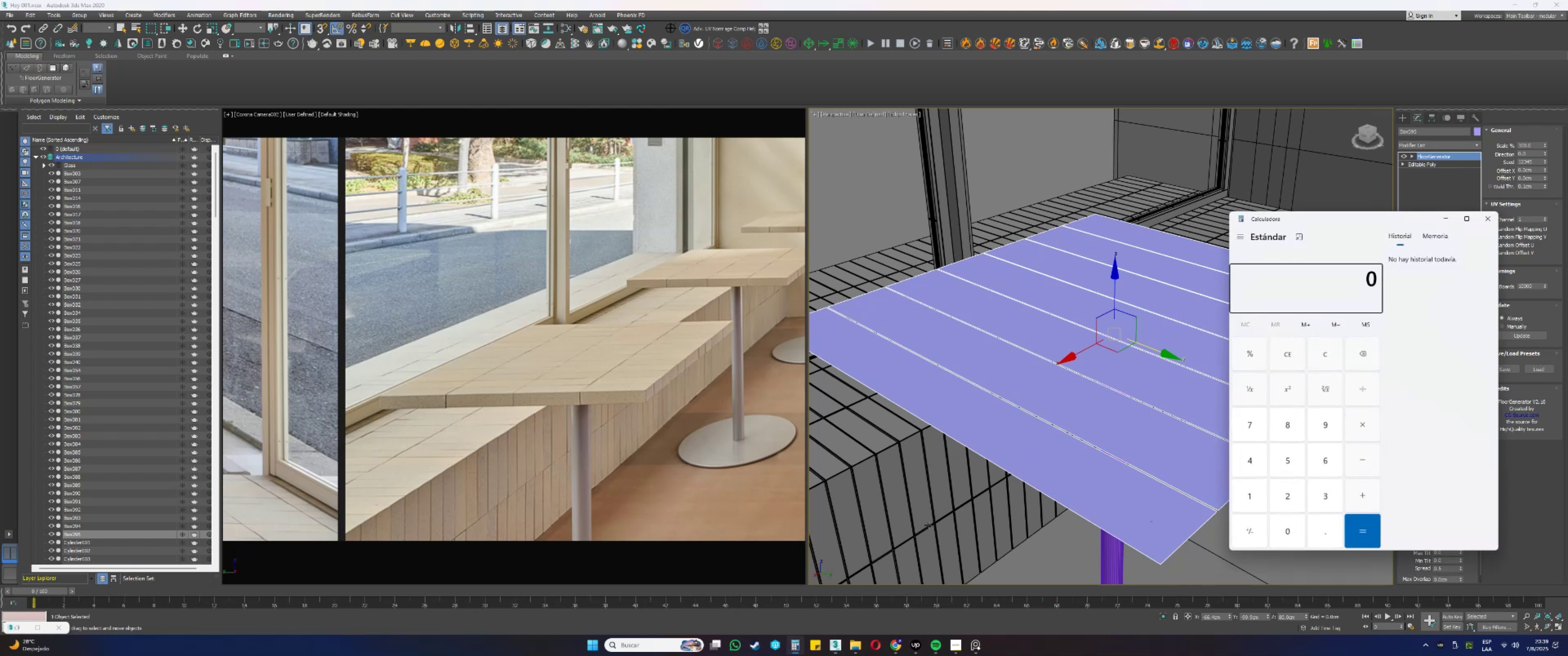 
key(Numpad5)
 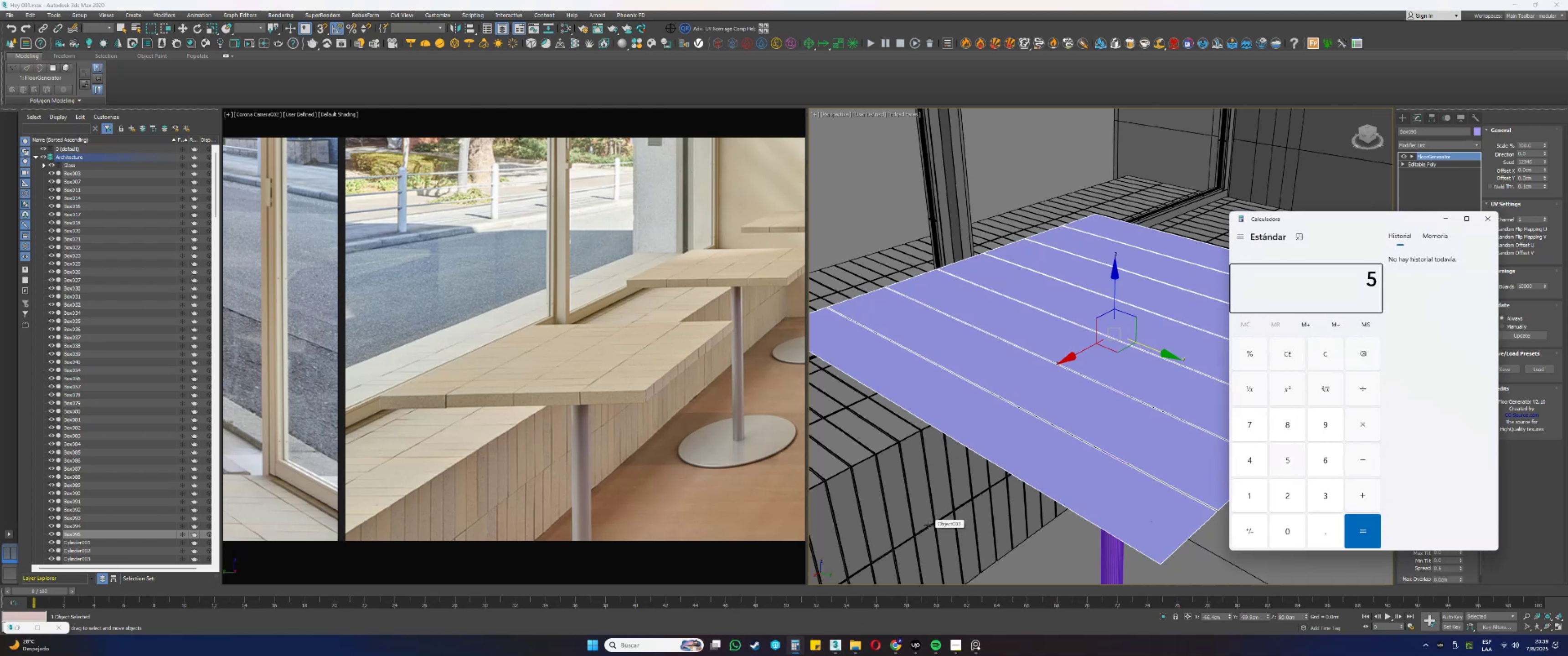 
key(Numpad0)
 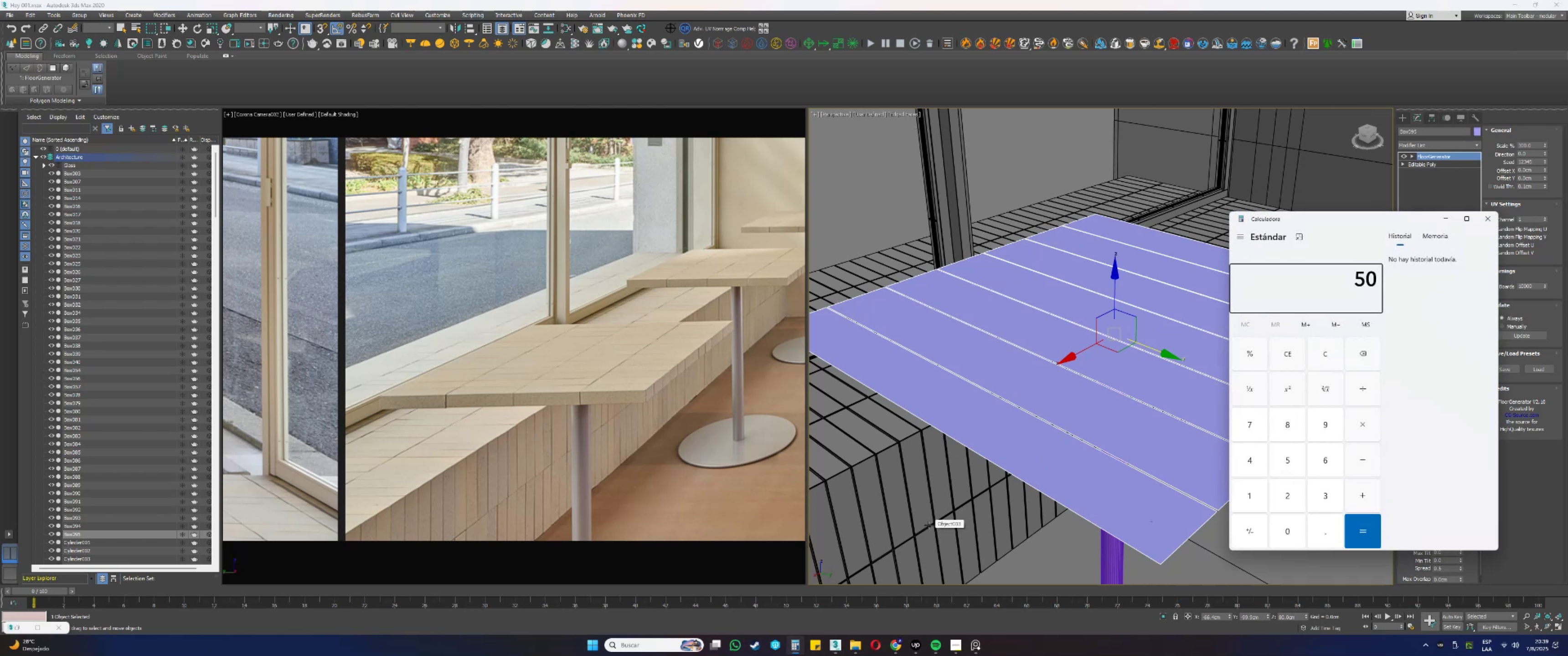 
key(NumpadDivide)
 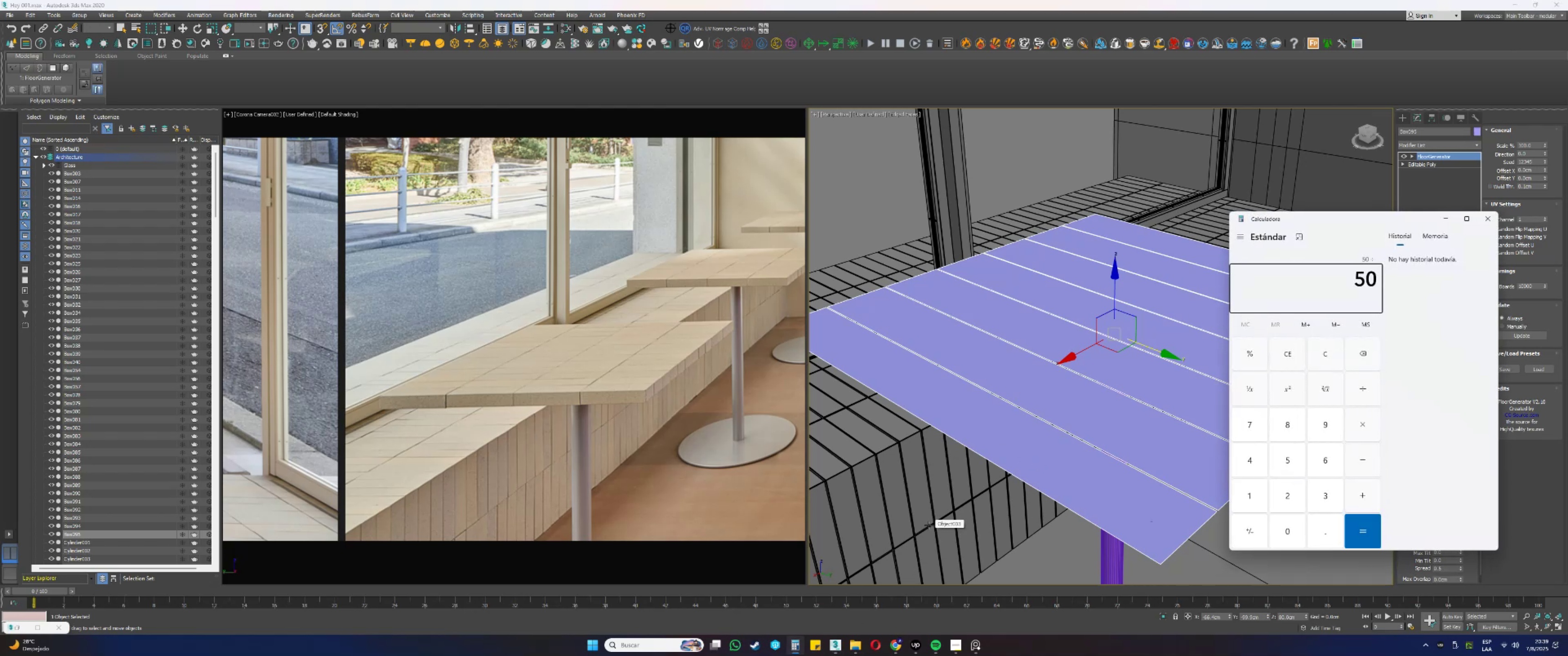 
key(Numpad4)
 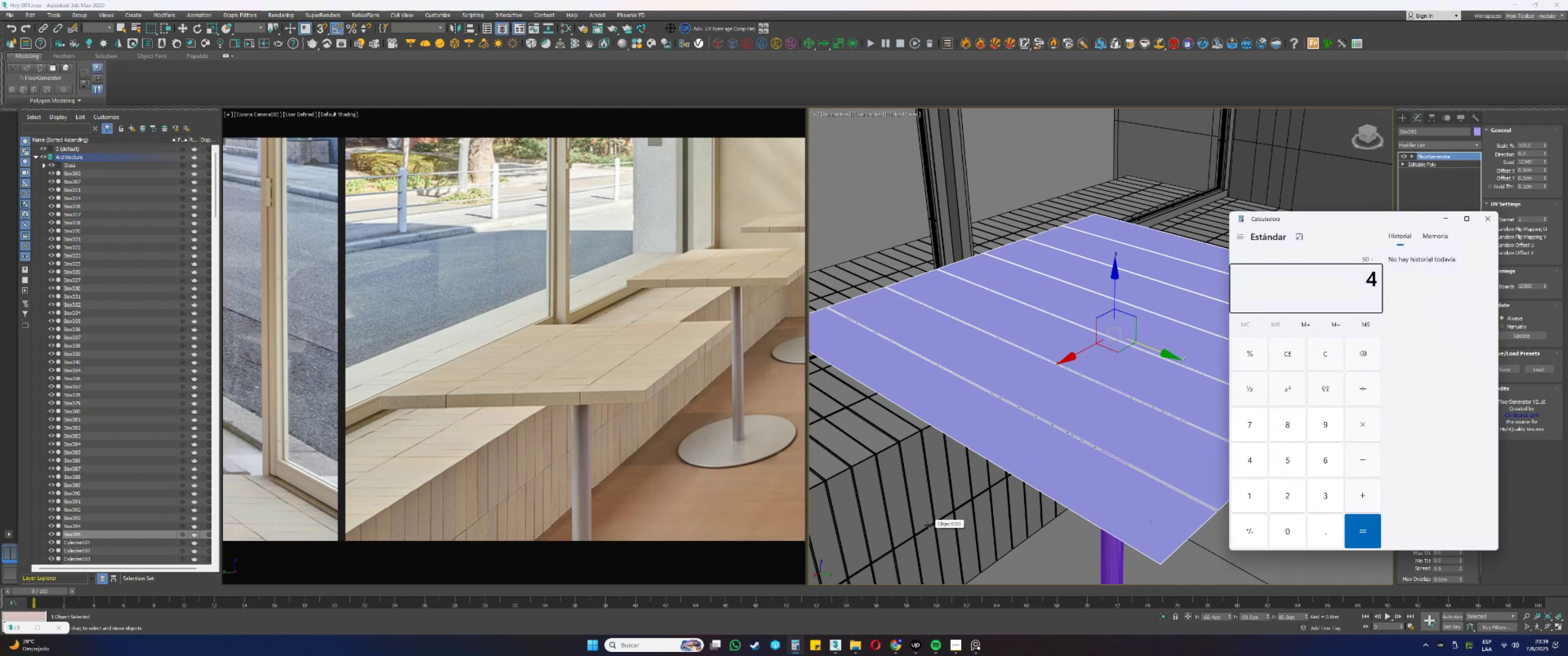 
key(NumpadEnter)
 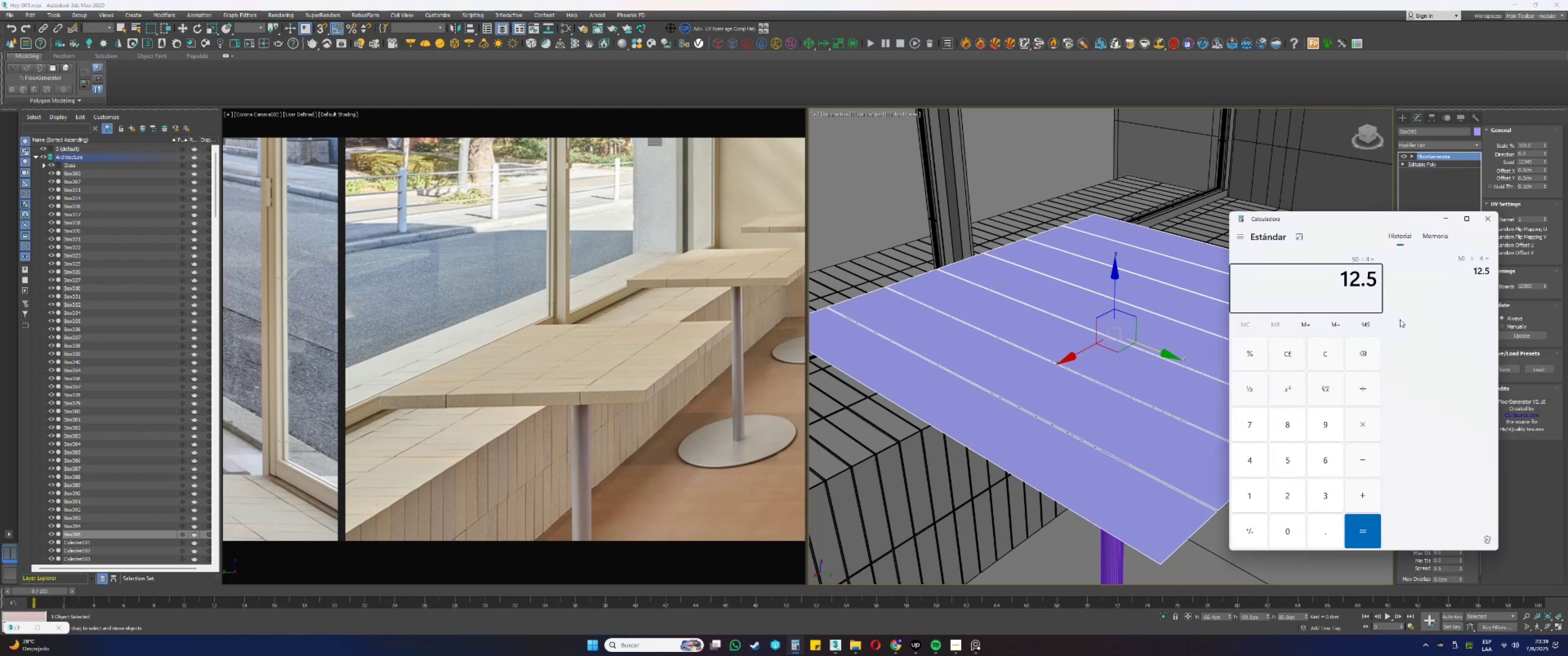 
left_click([1487, 218])
 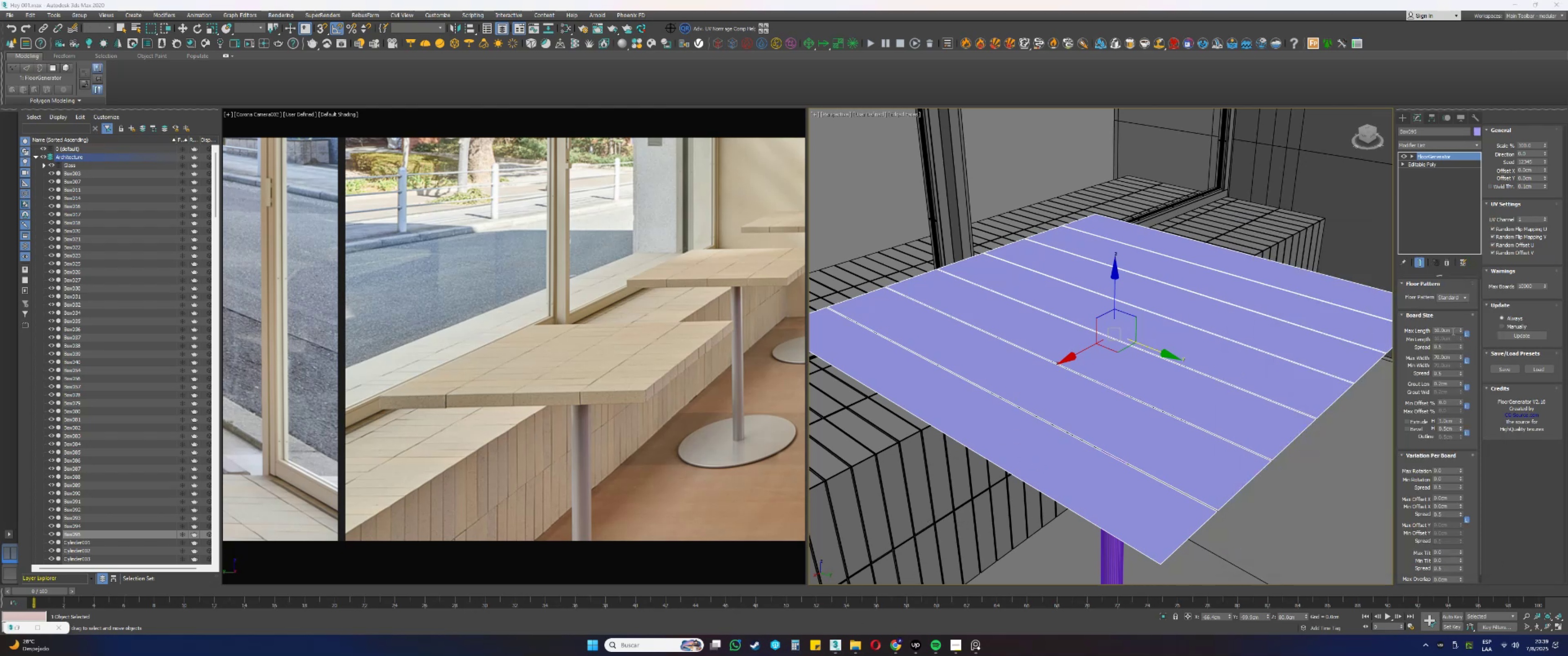 
double_click([1453, 357])
 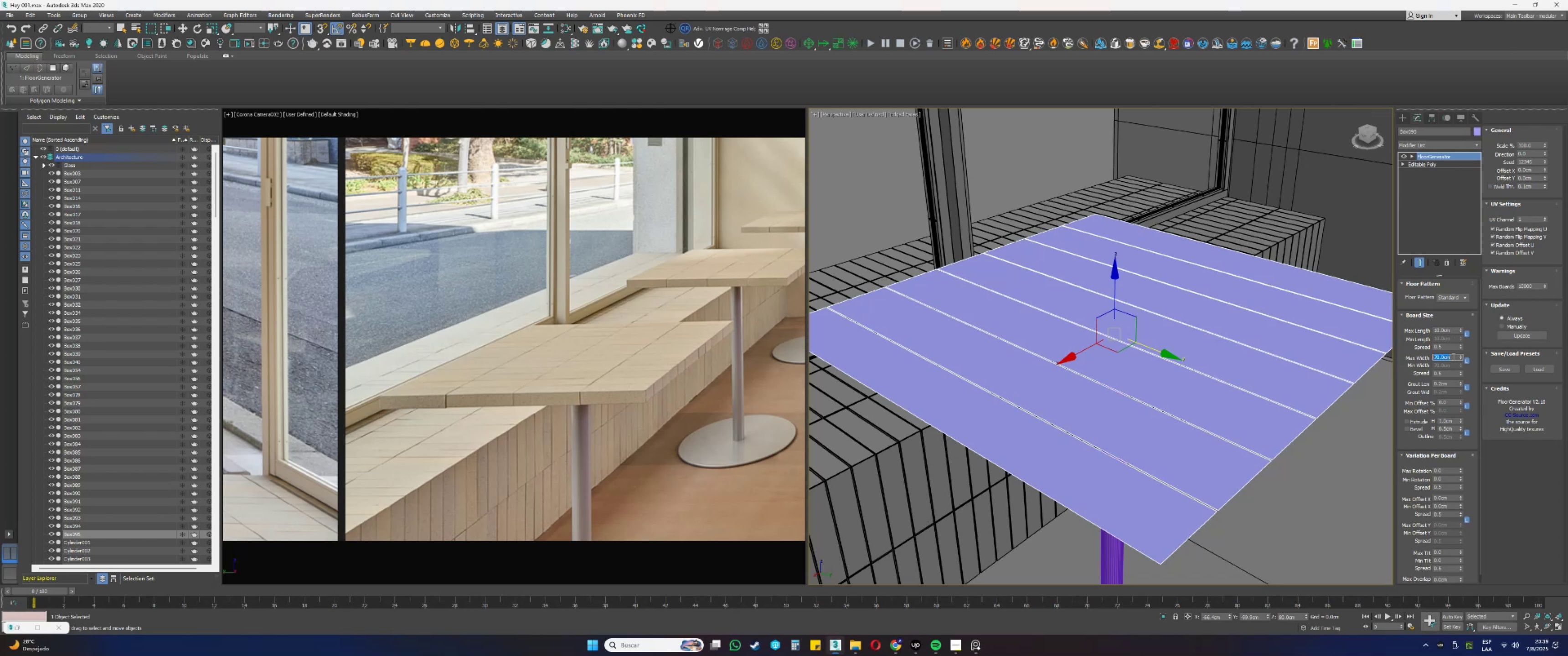 
key(Numpad1)
 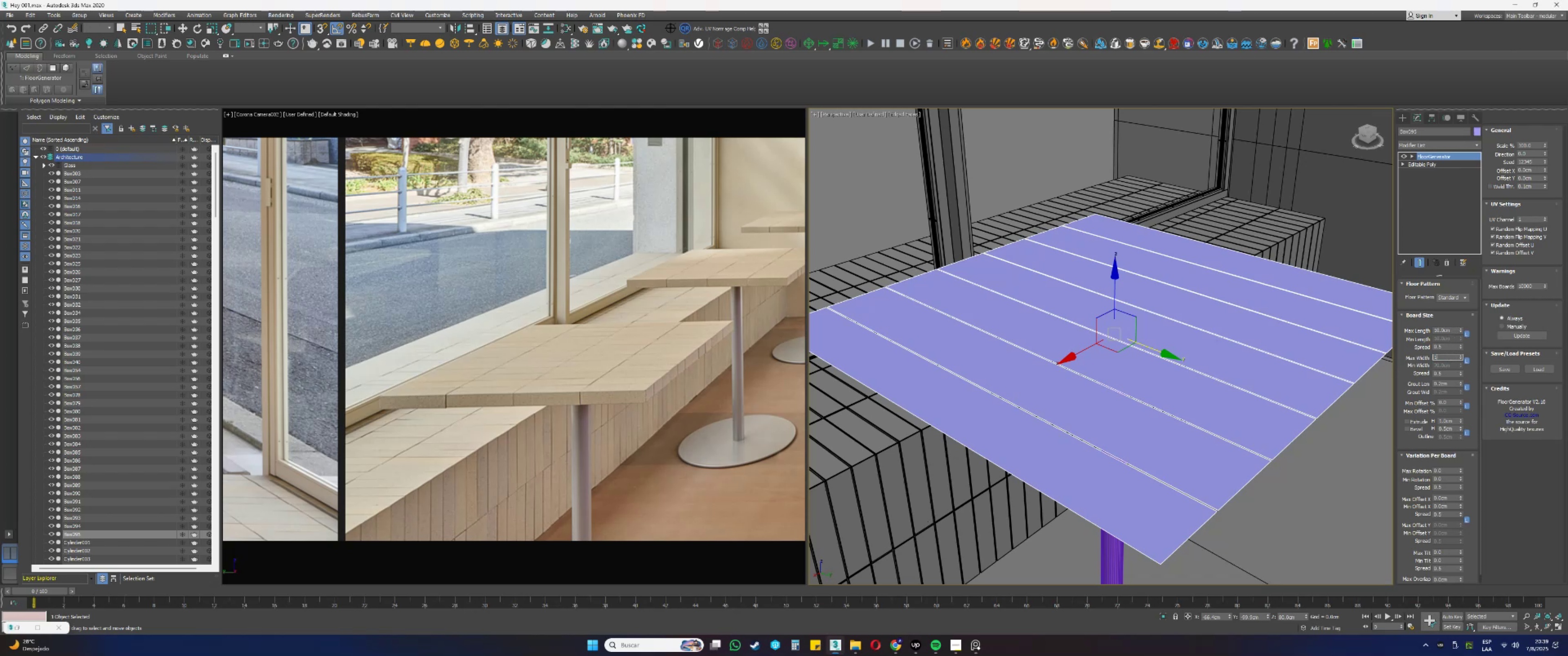 
key(Numpad2)
 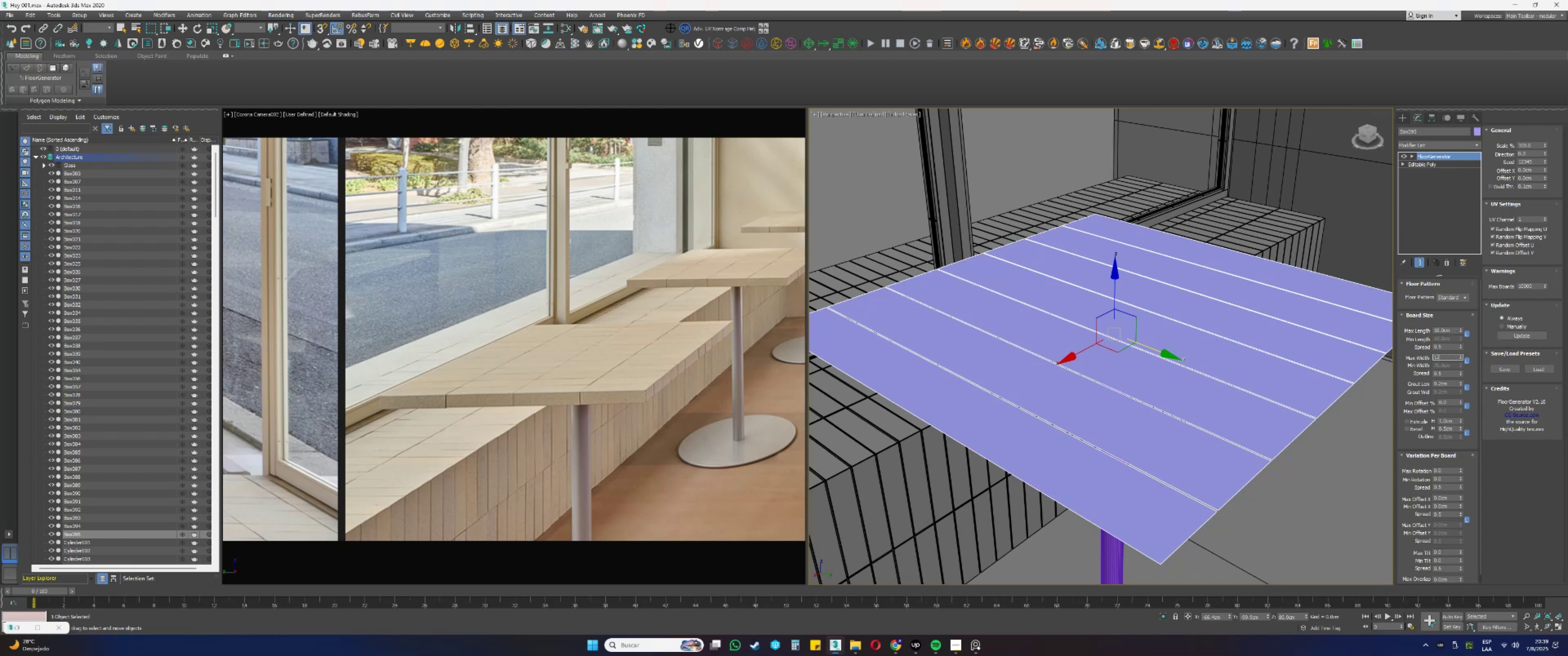 
key(NumpadDecimal)
 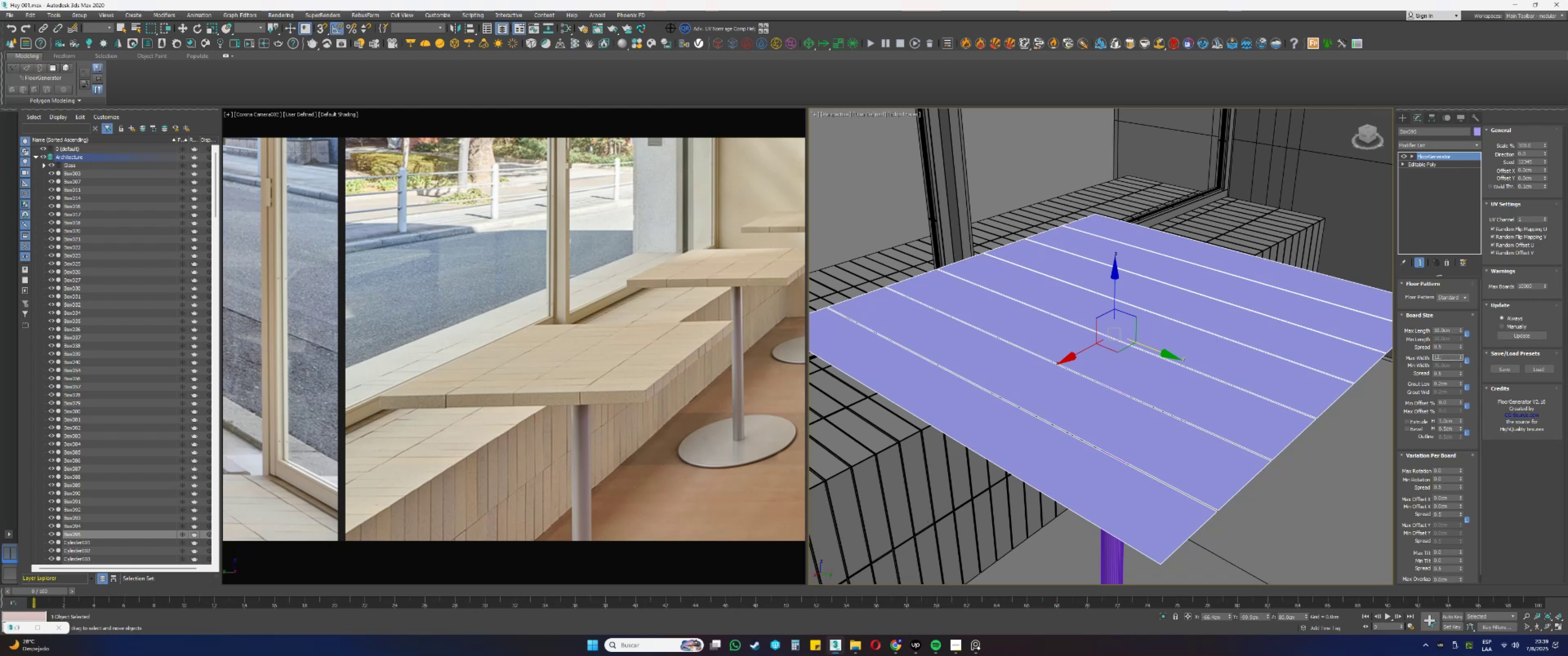 
key(Numpad5)
 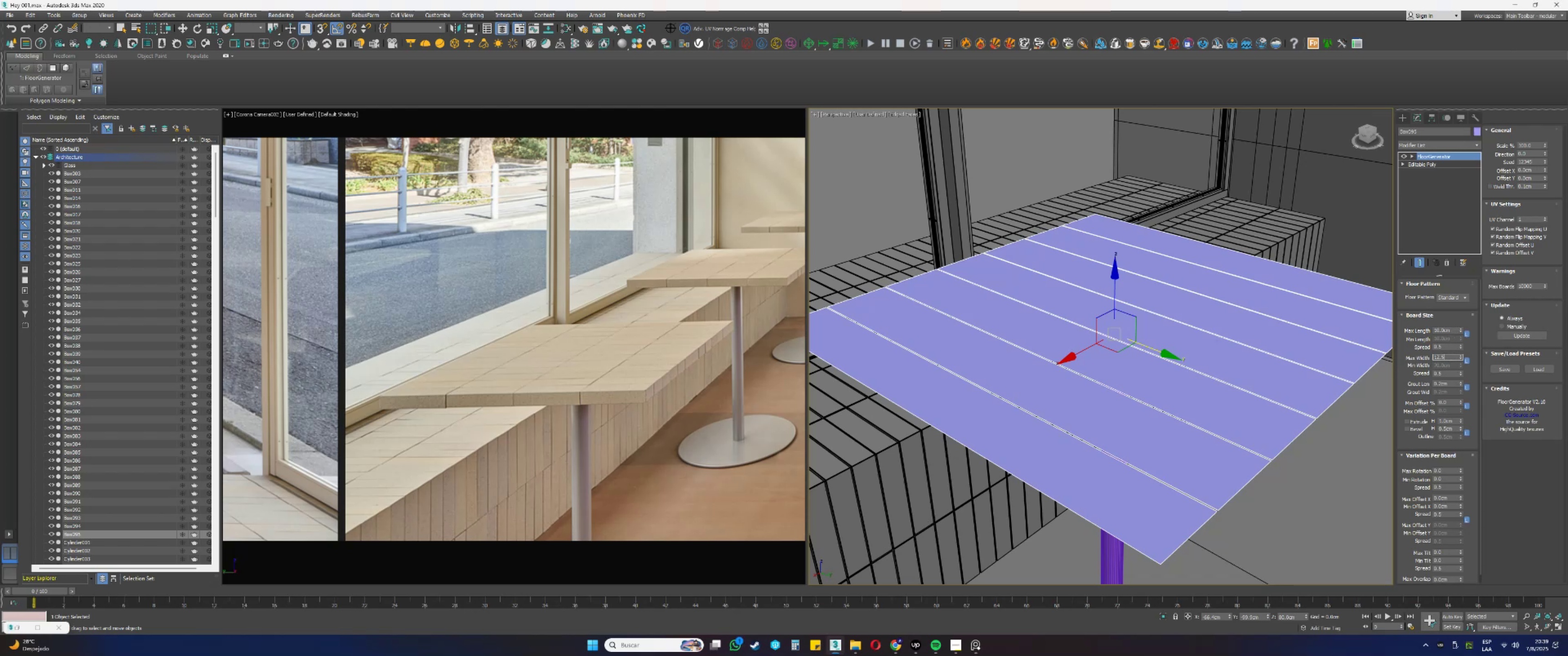 
key(NumpadEnter)
 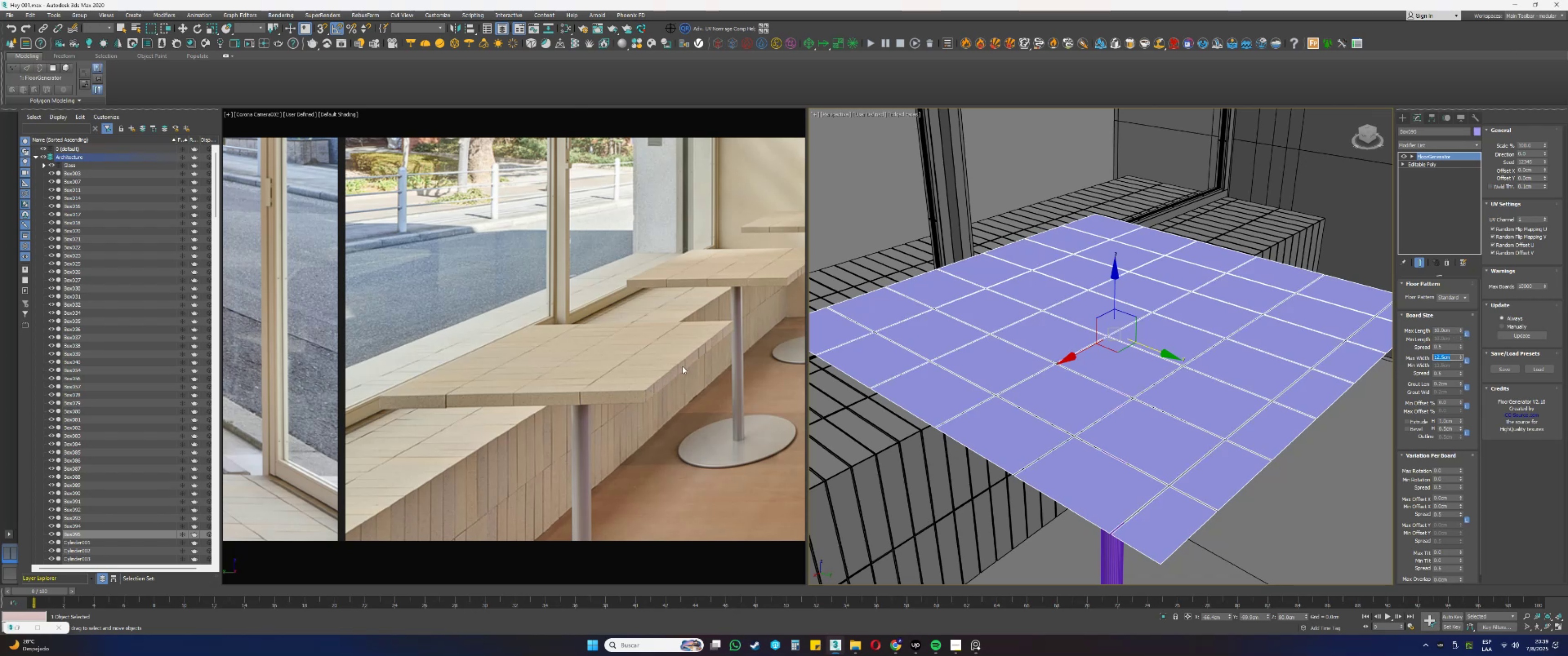 
wait(8.92)
 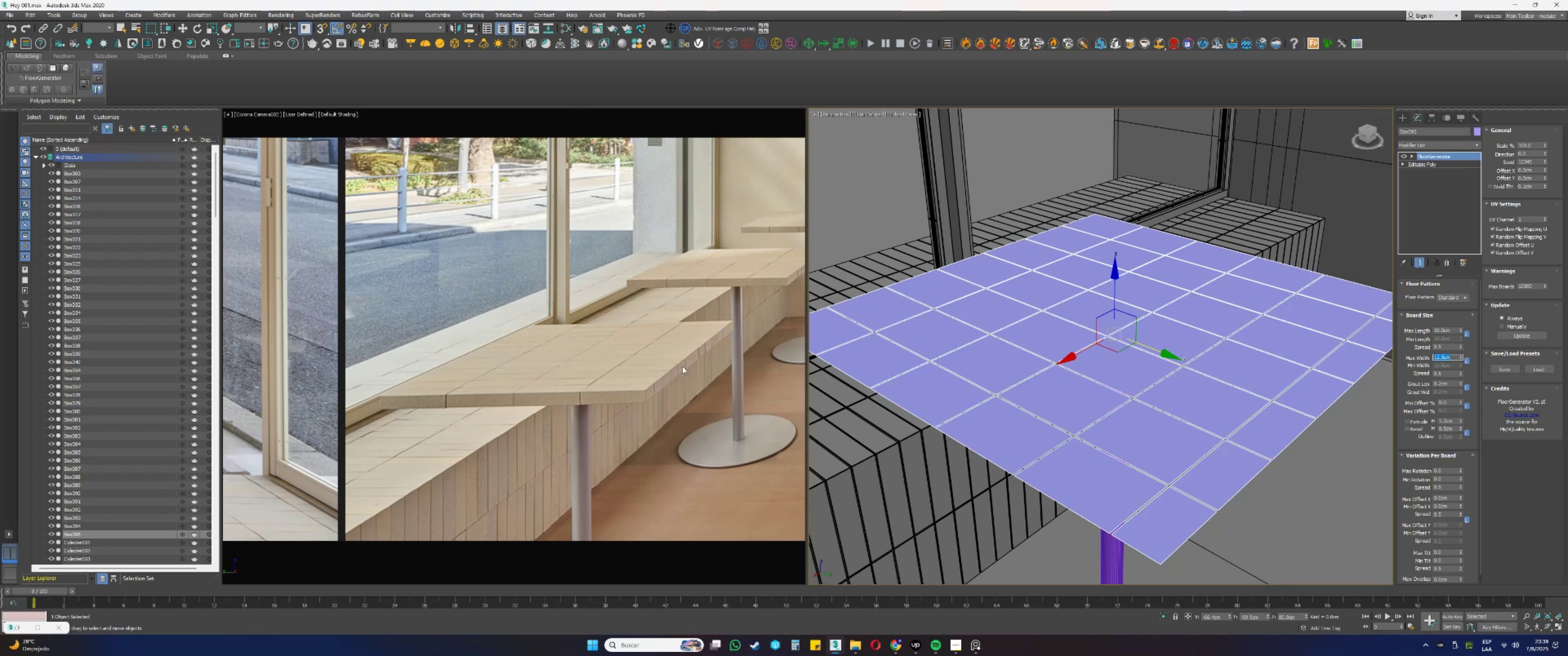 
left_click([794, 648])
 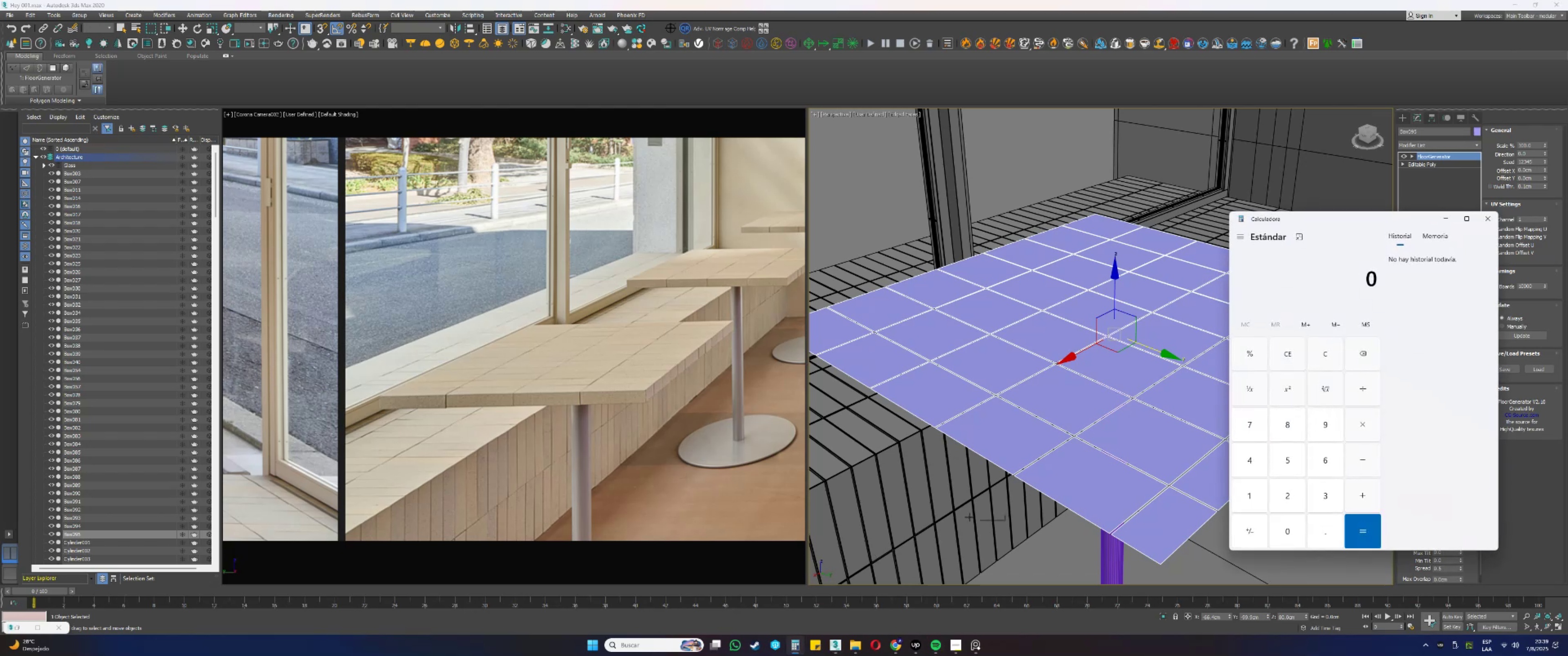 
key(Numpad5)
 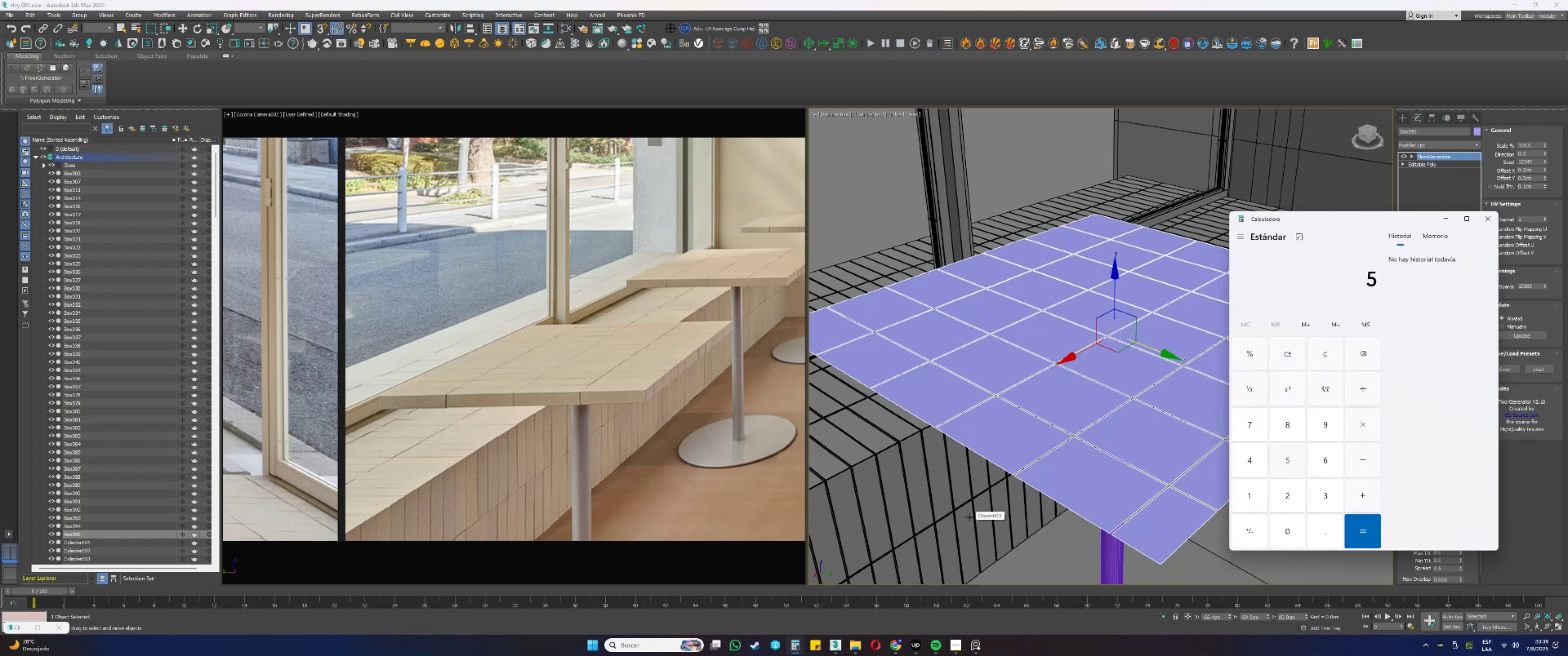 
key(Numpad0)
 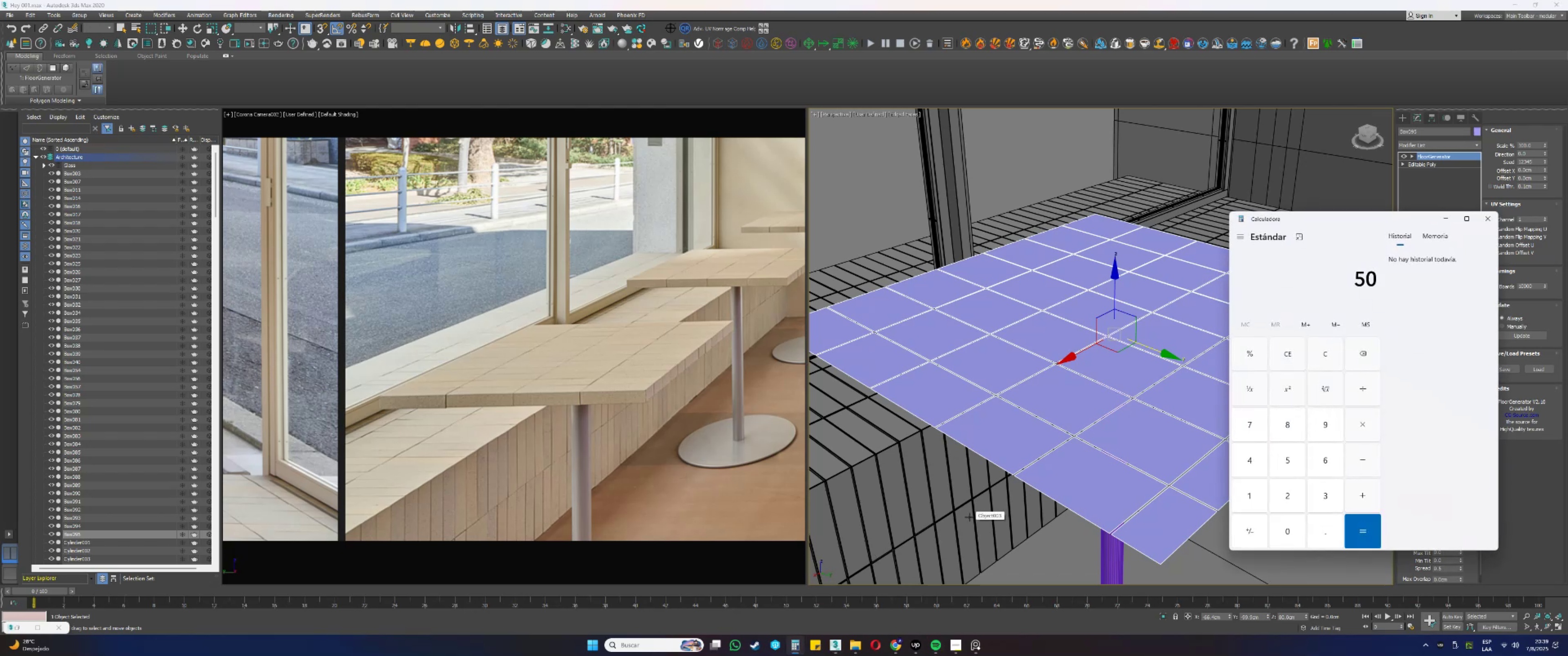 
key(NumpadDivide)
 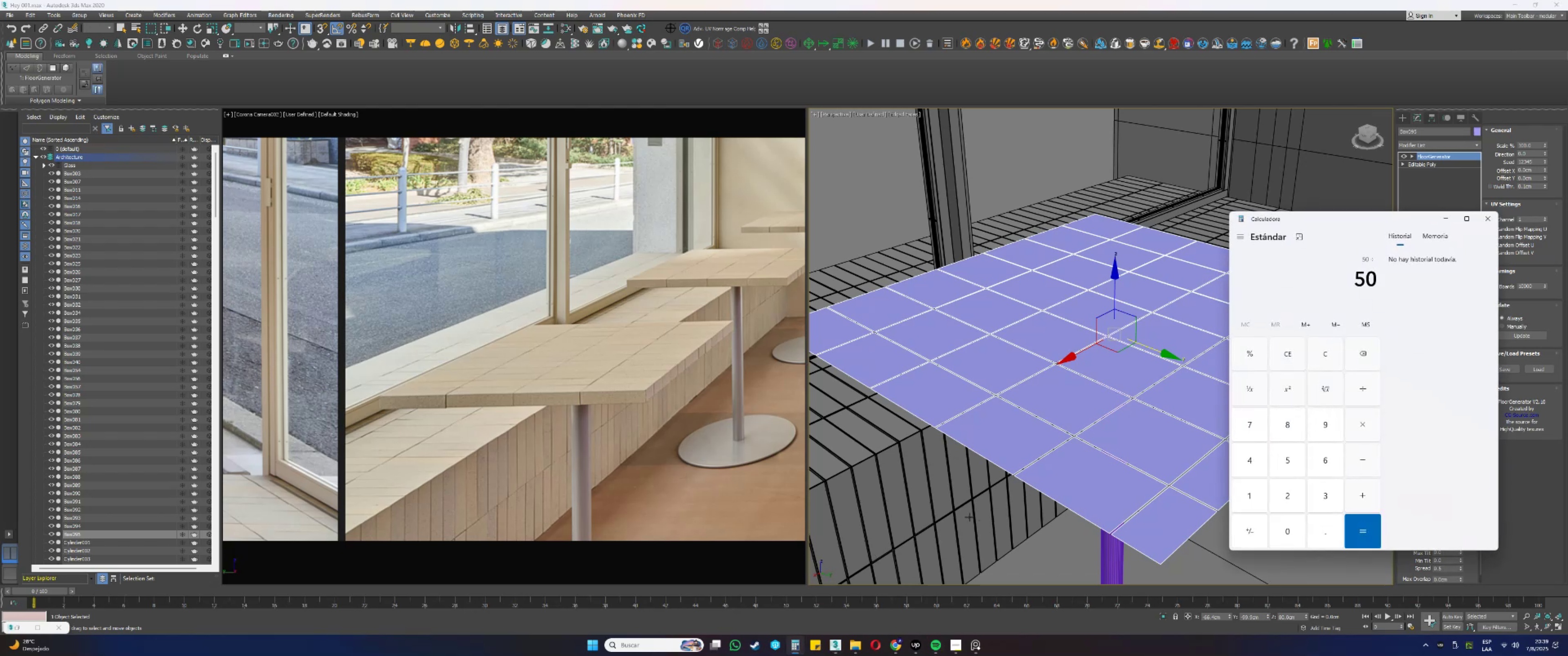 
key(Numpad1)
 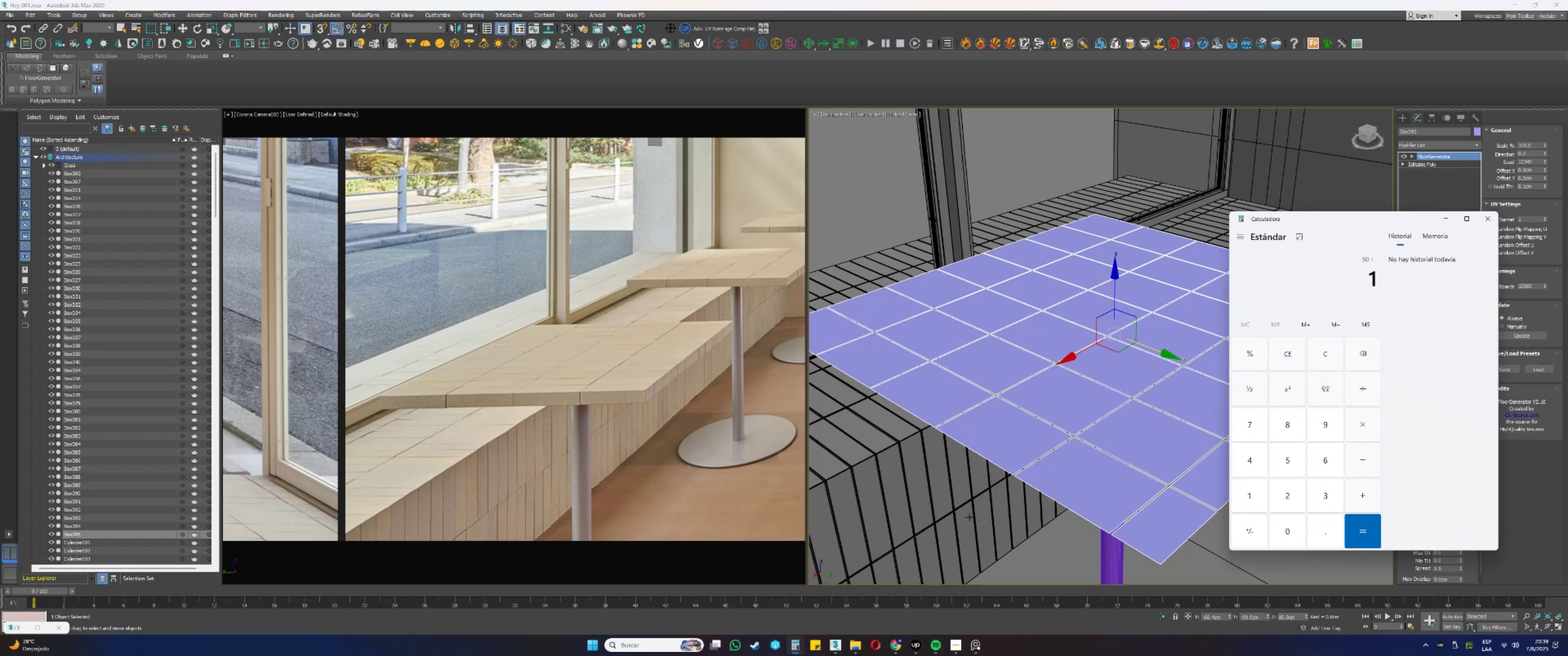 
key(Numpad3)
 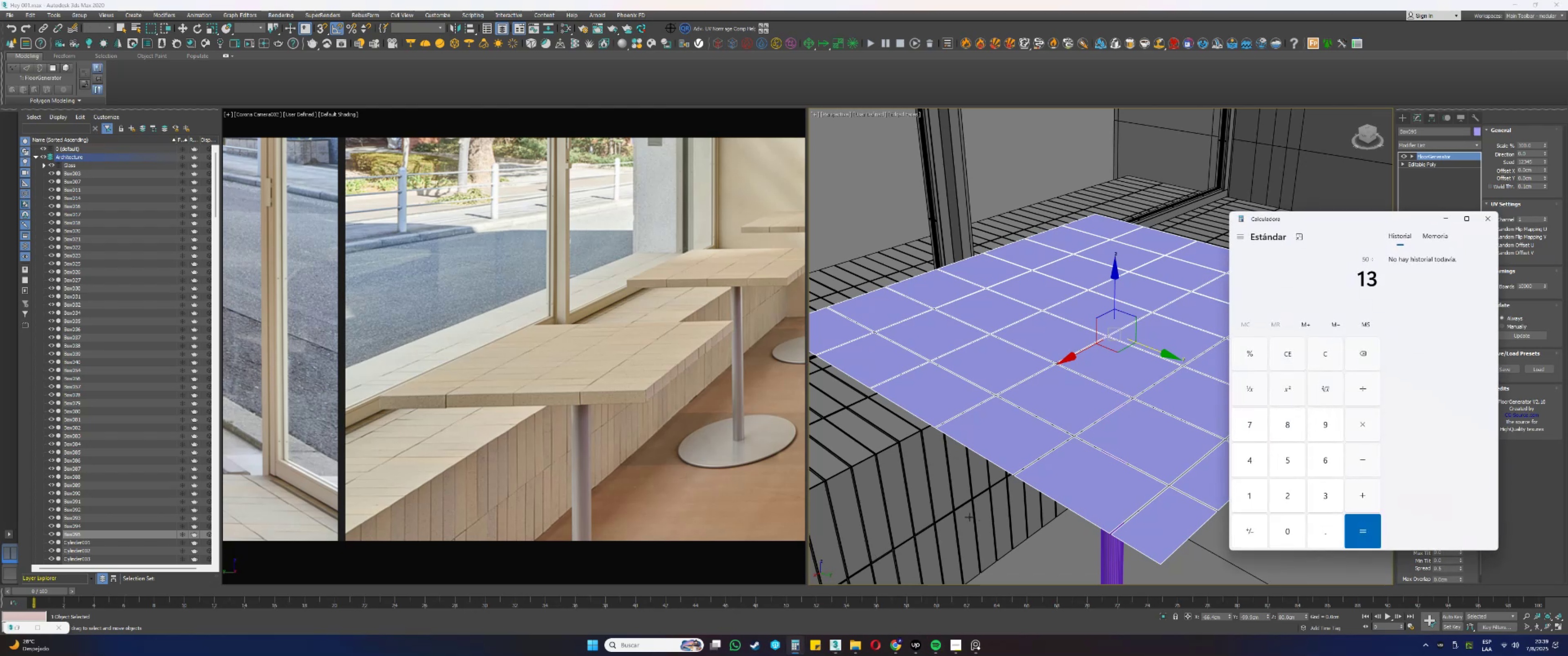 
key(NumpadEnter)
 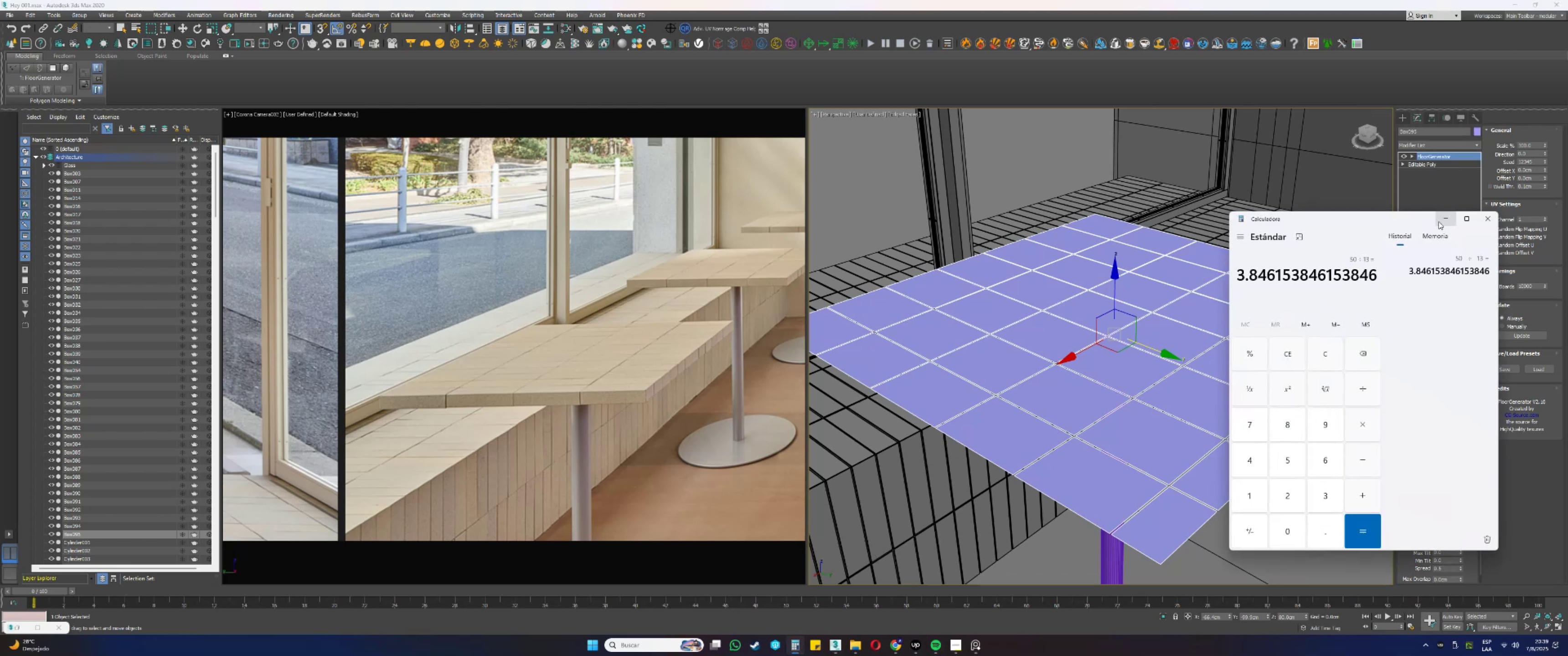 
left_click([1485, 216])
 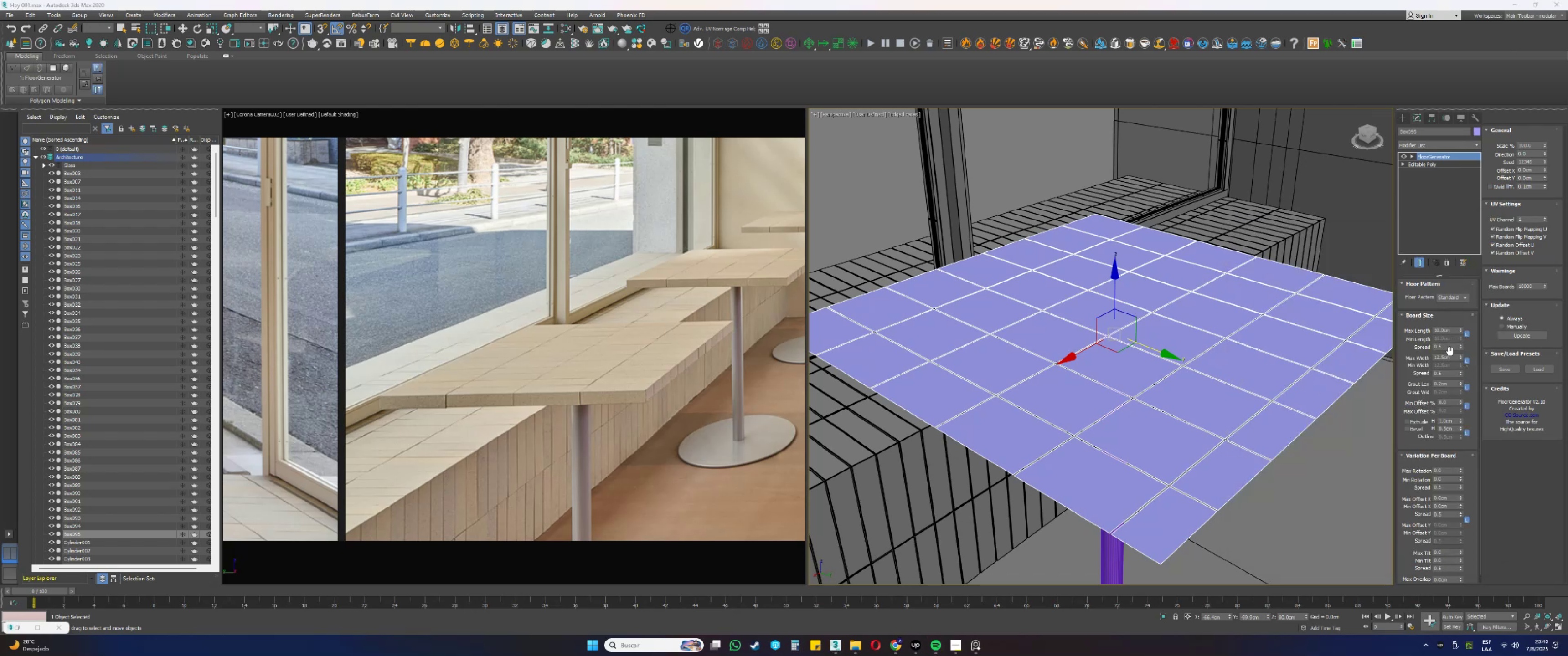 
double_click([1454, 332])
 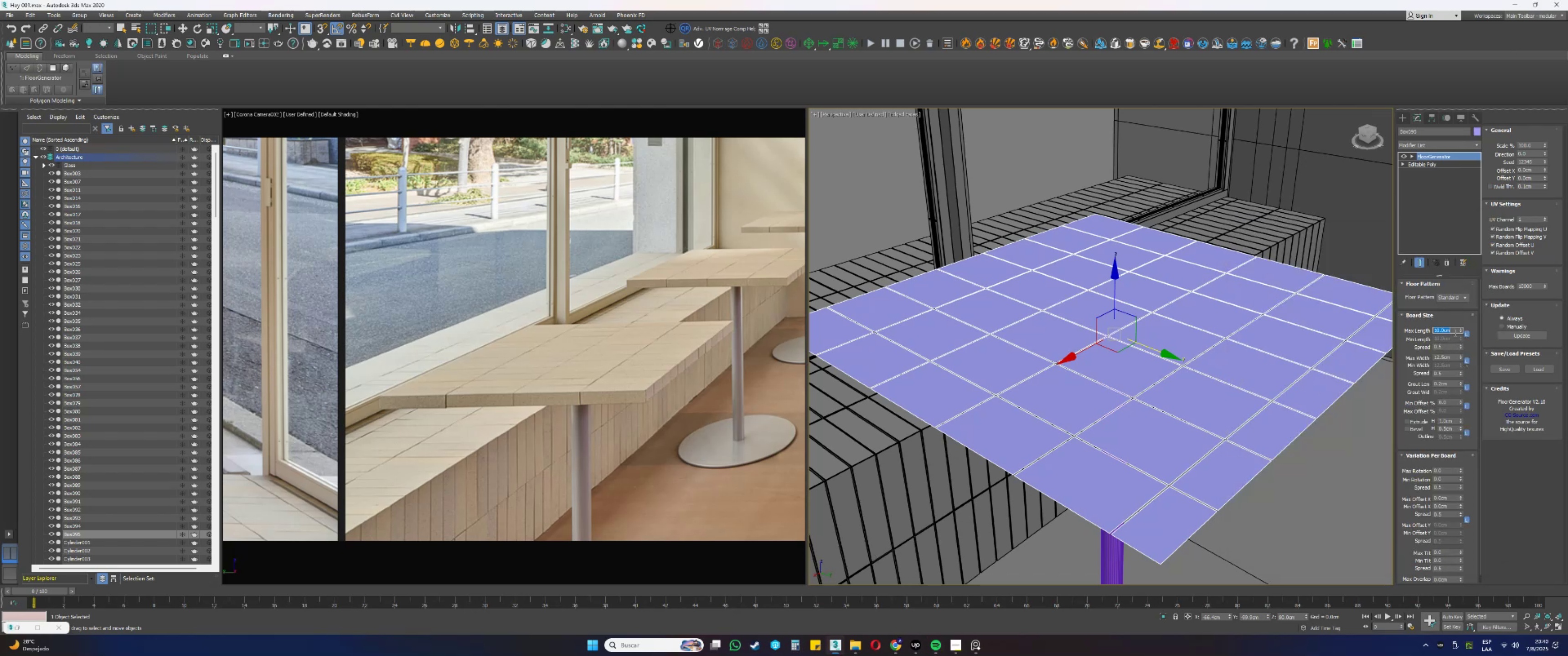 
key(Numpad3)
 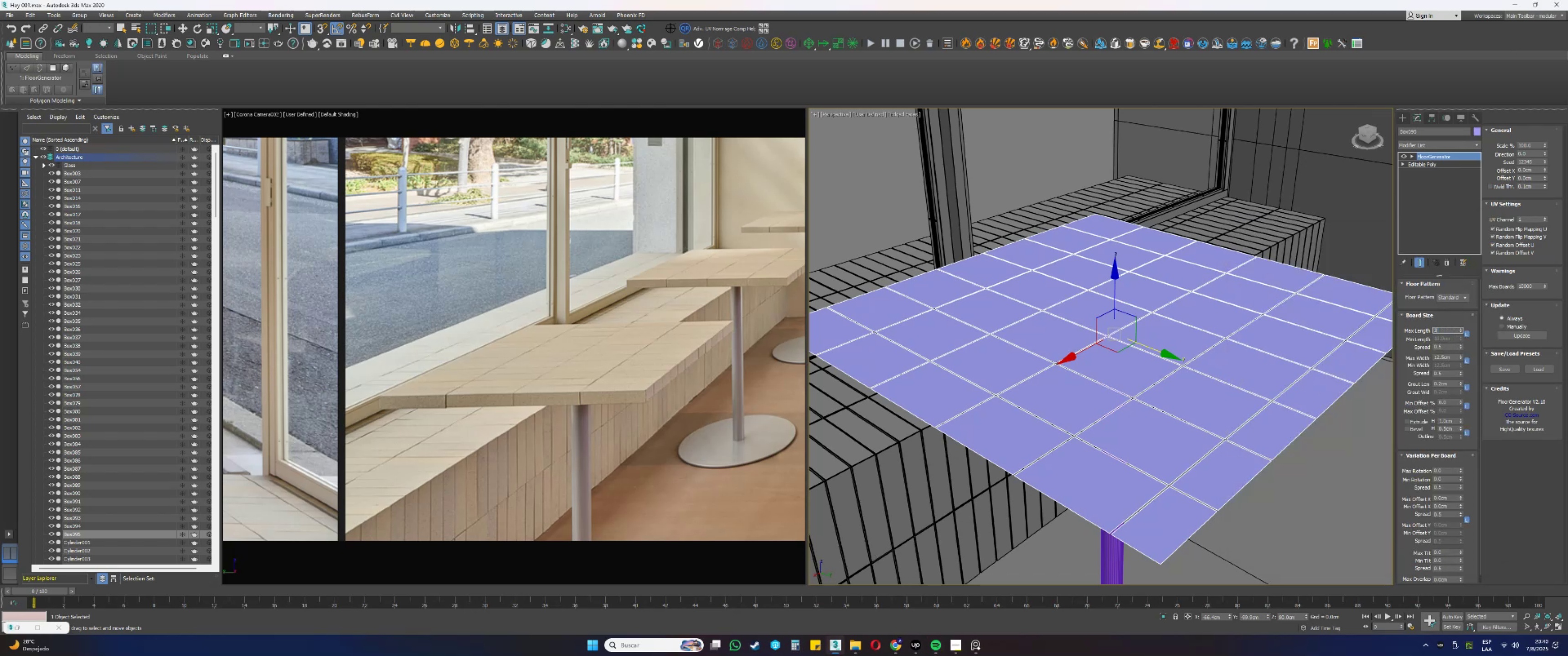 
key(NumpadDecimal)
 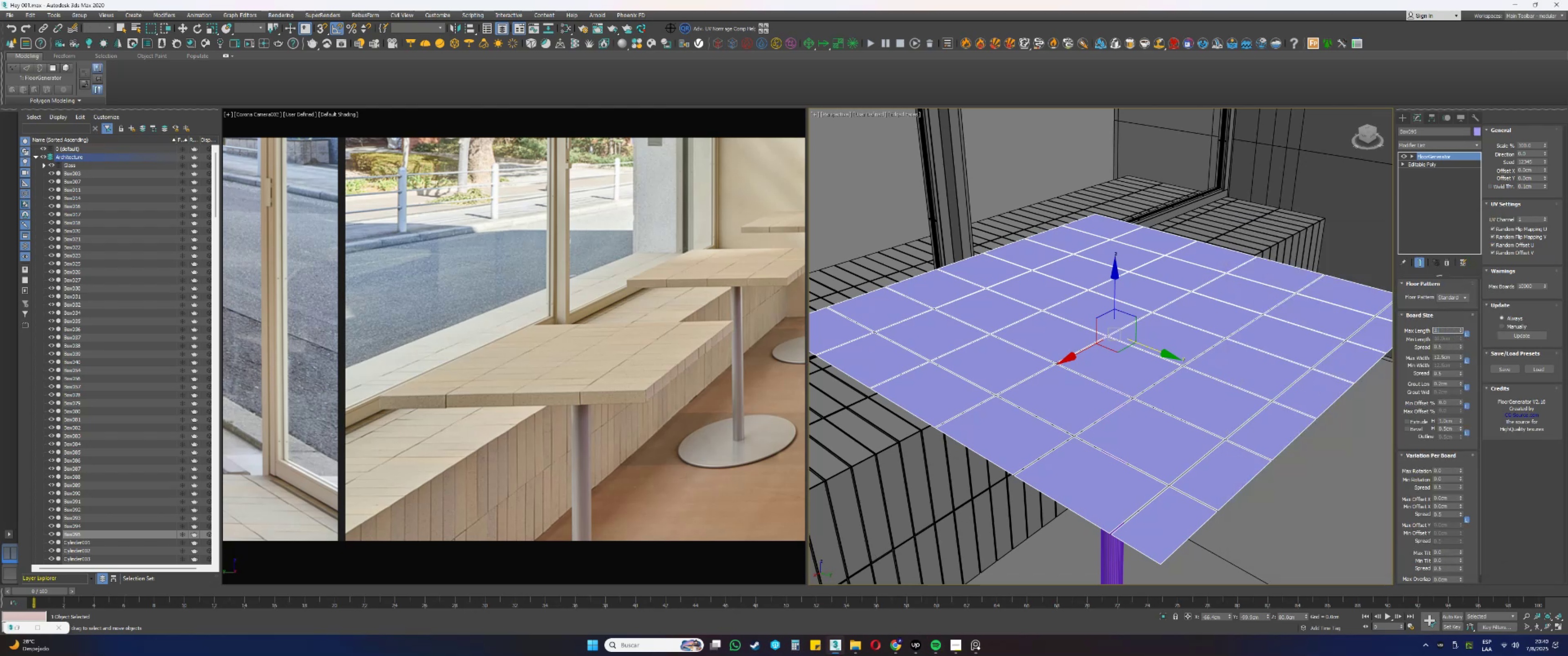 
key(Numpad8)
 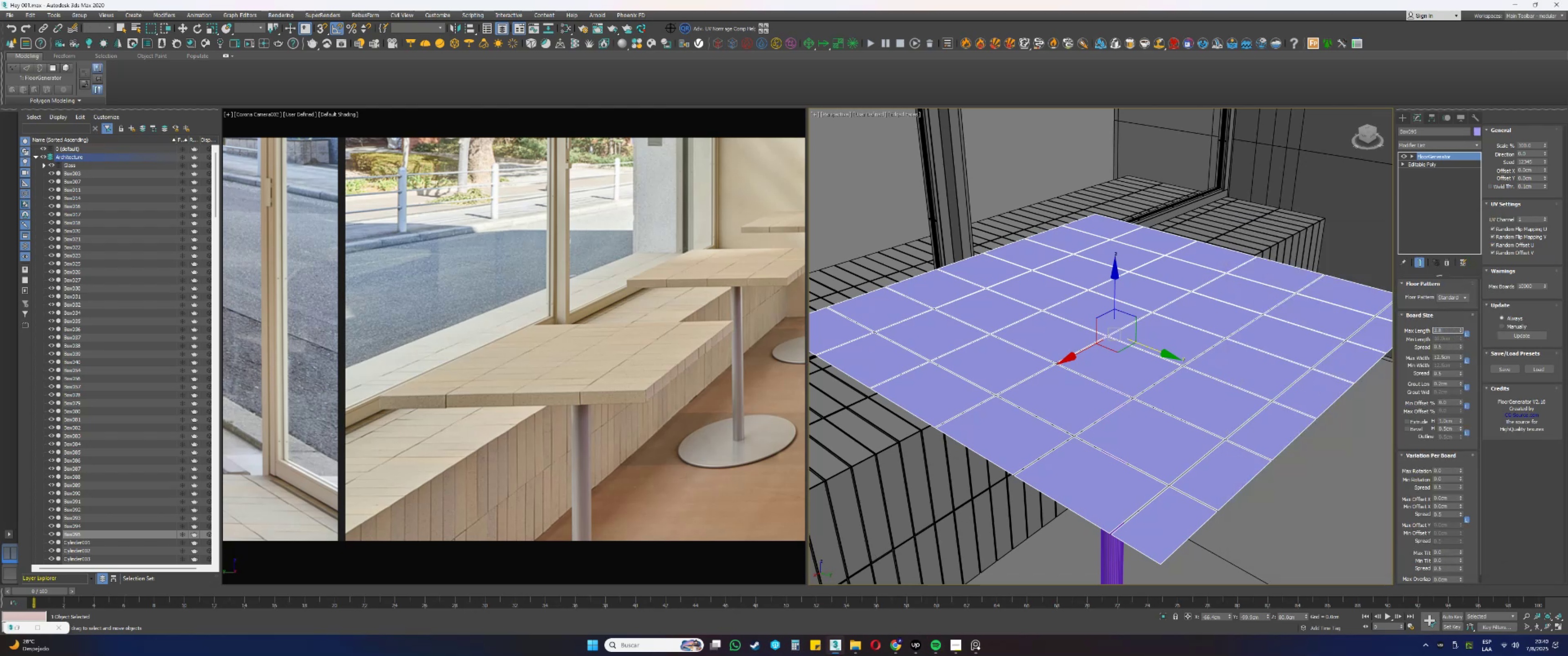 
key(Numpad5)
 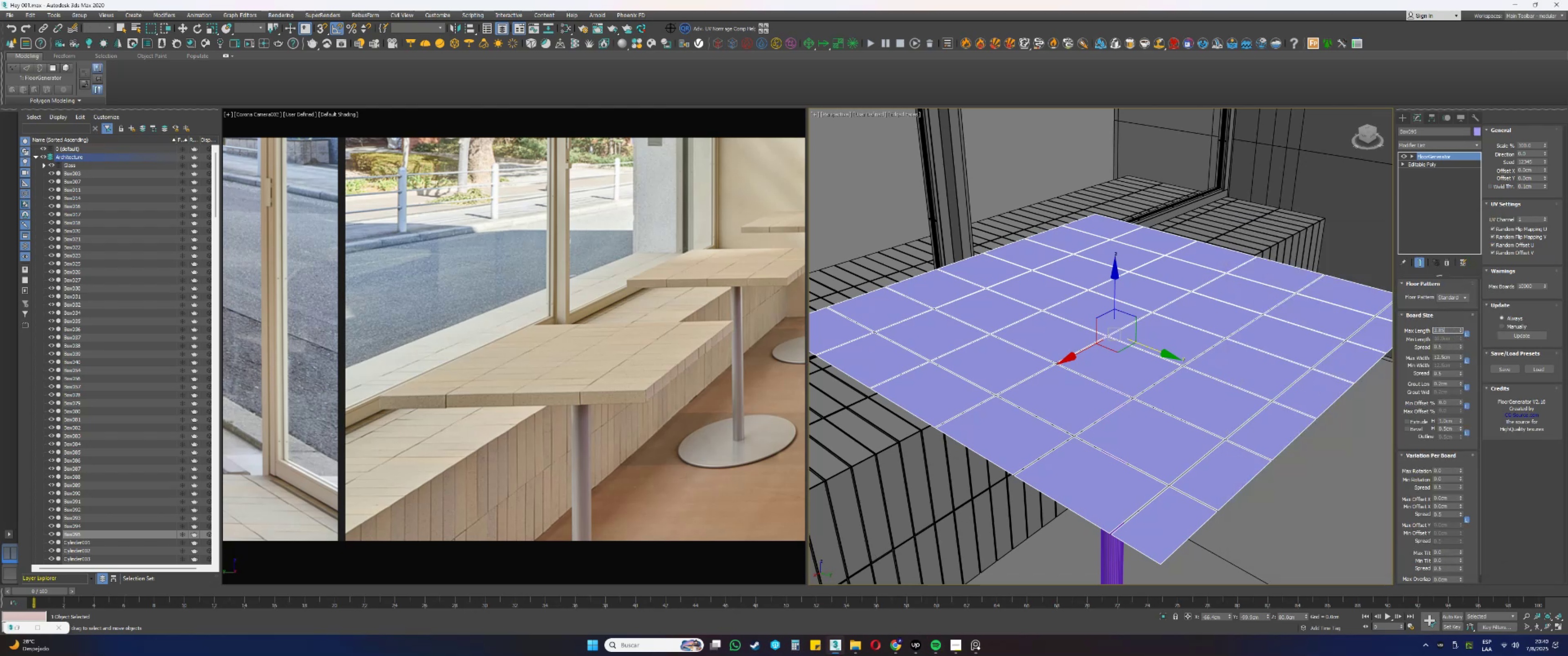 
key(NumpadEnter)
 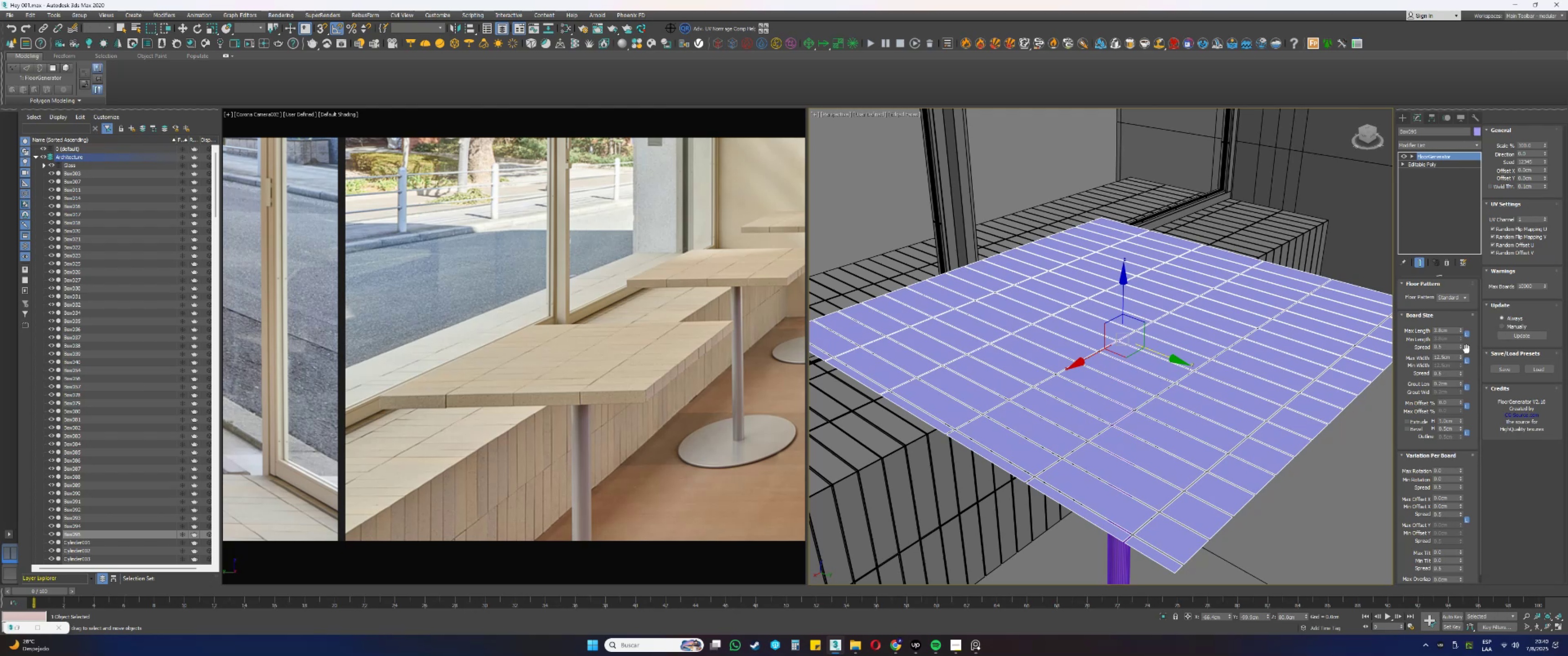 
wait(23.83)
 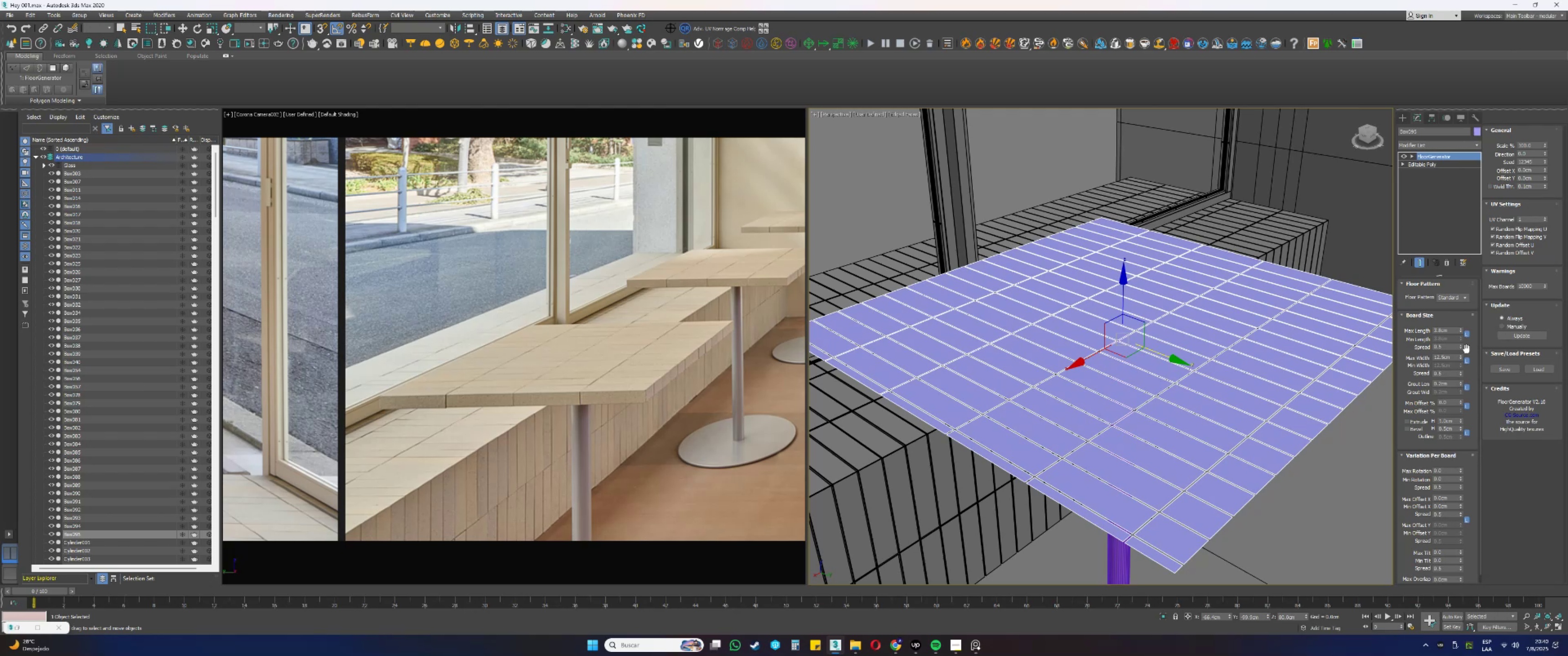 
key(NumpadDecimal)
 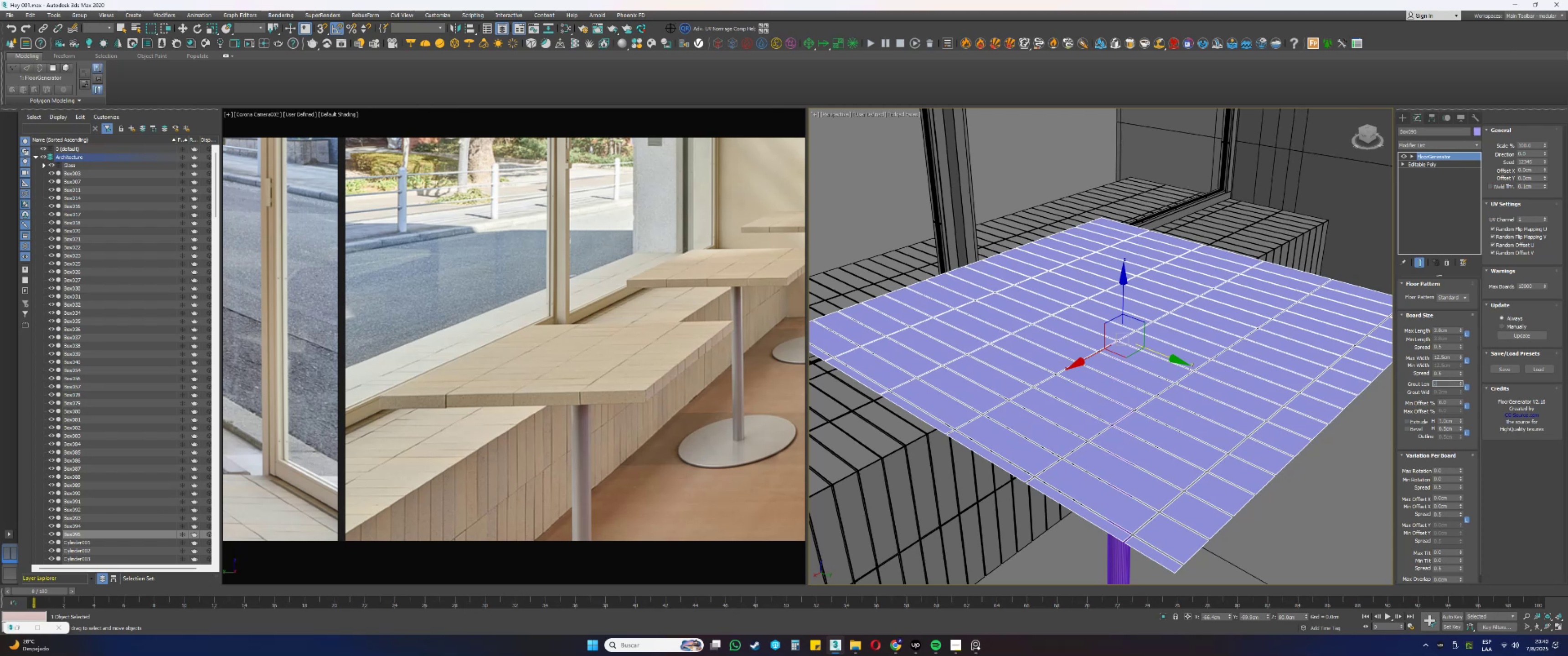 
key(Numpad1)
 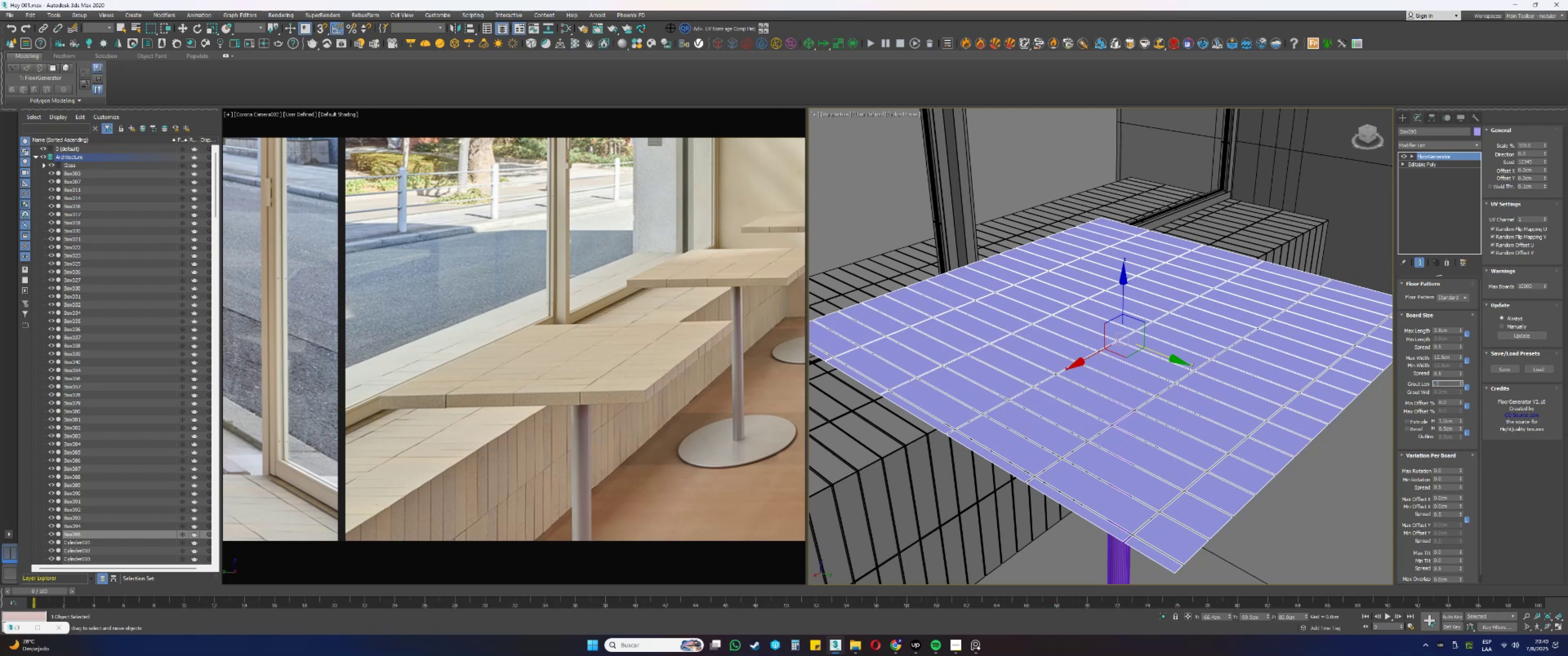 
key(Numpad5)
 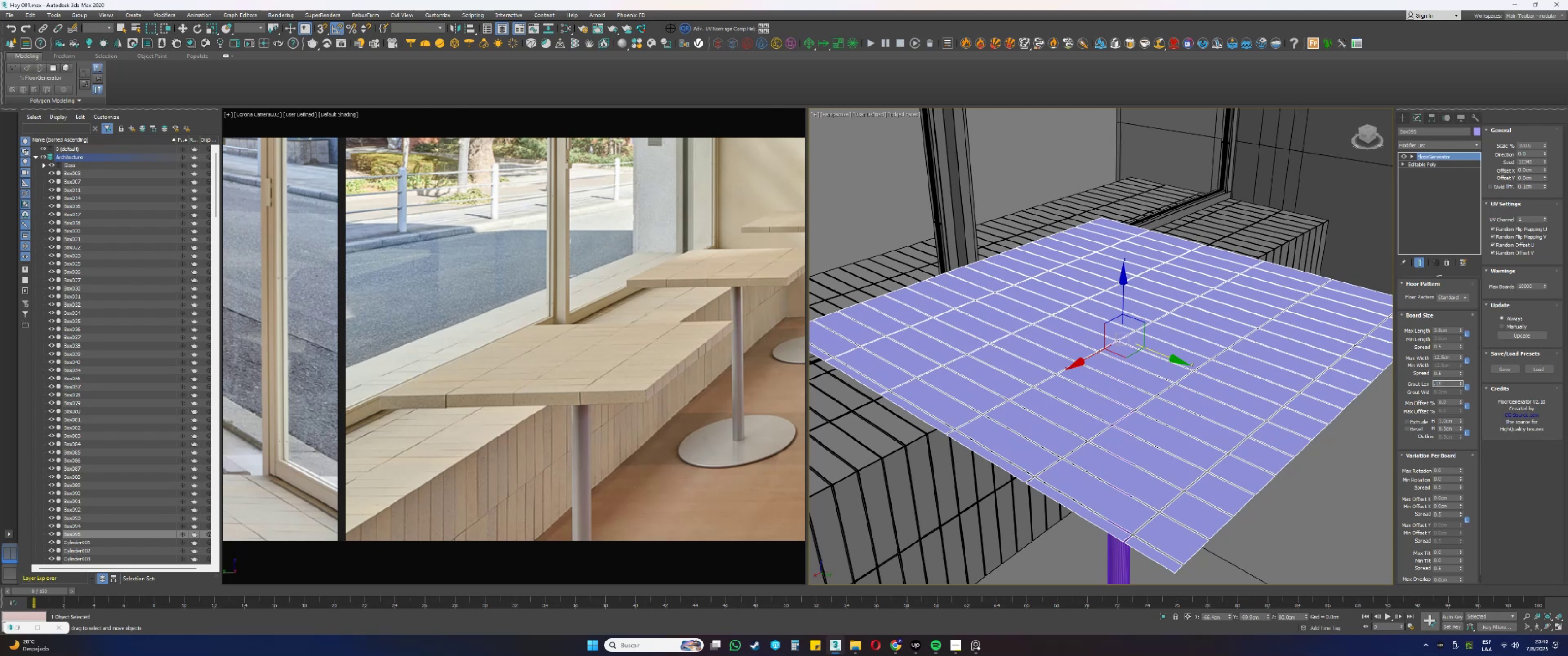 
key(NumpadEnter)
 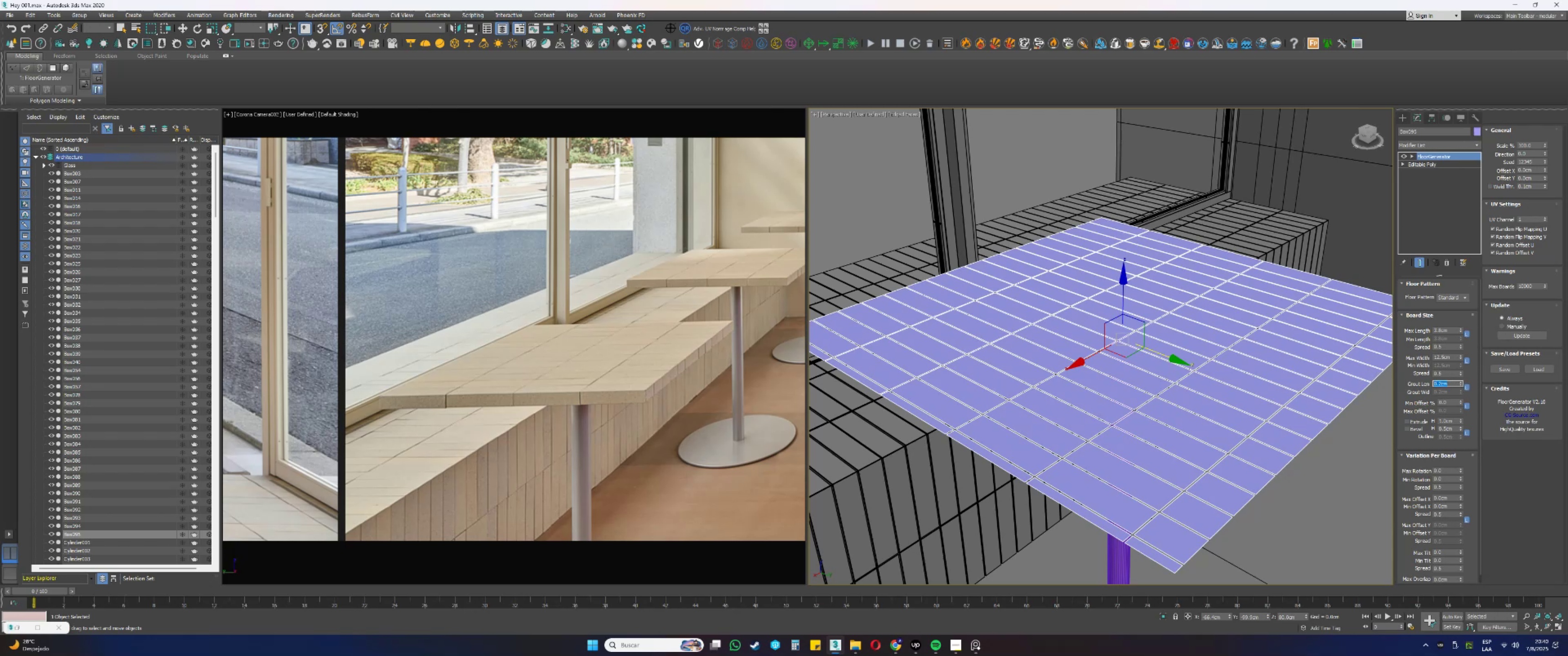 
key(NumpadDecimal)
 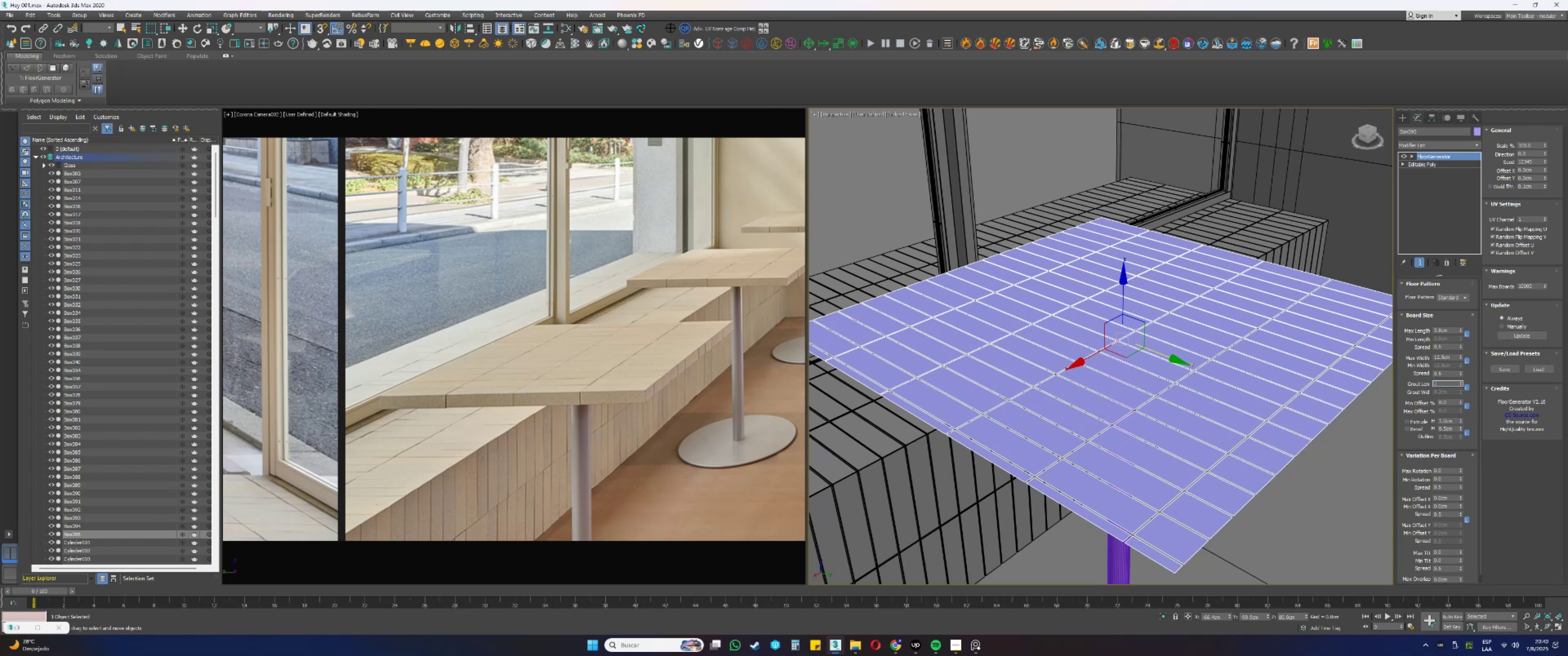 
key(Numpad1)
 